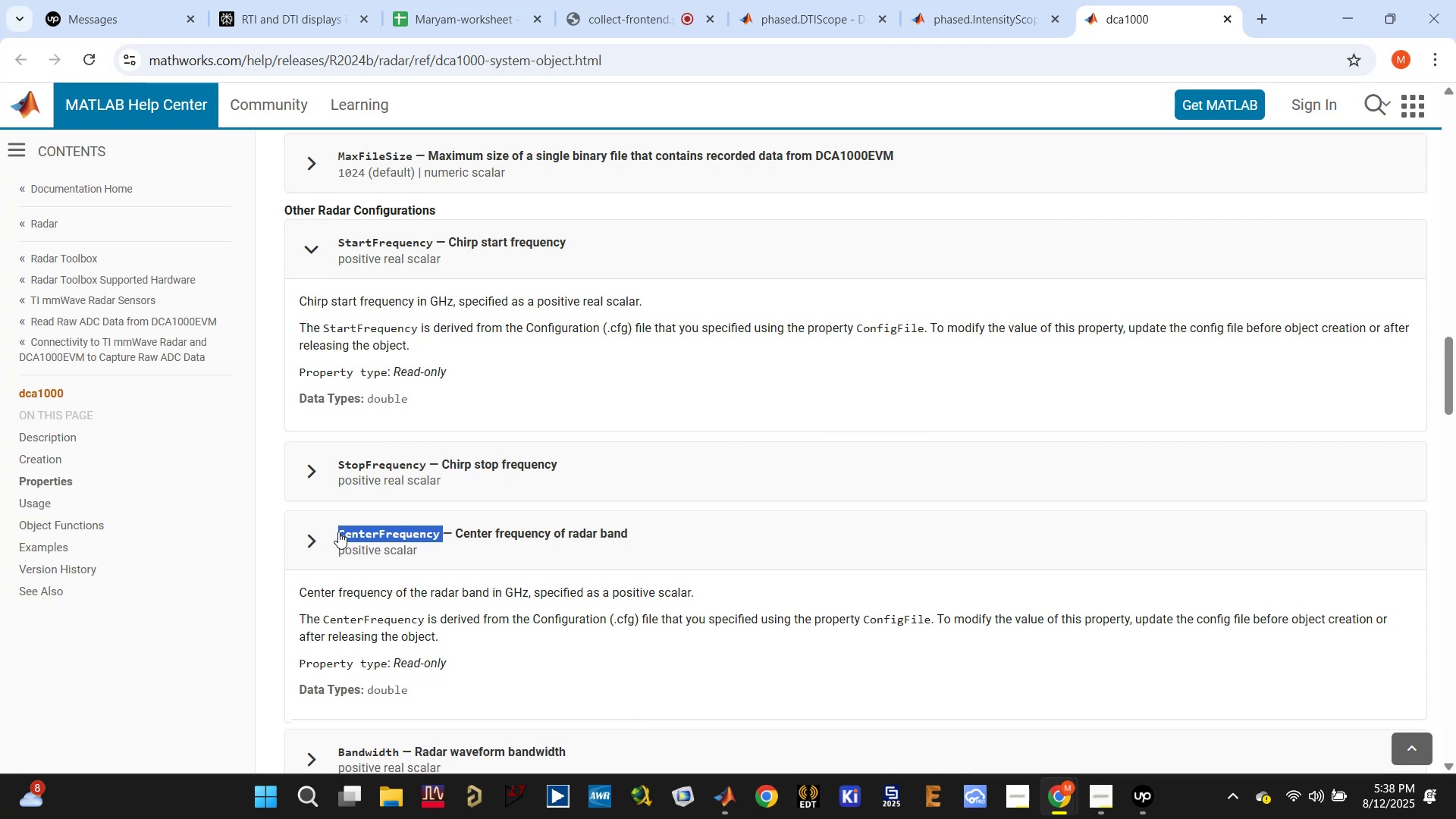 
key(Control+C)
 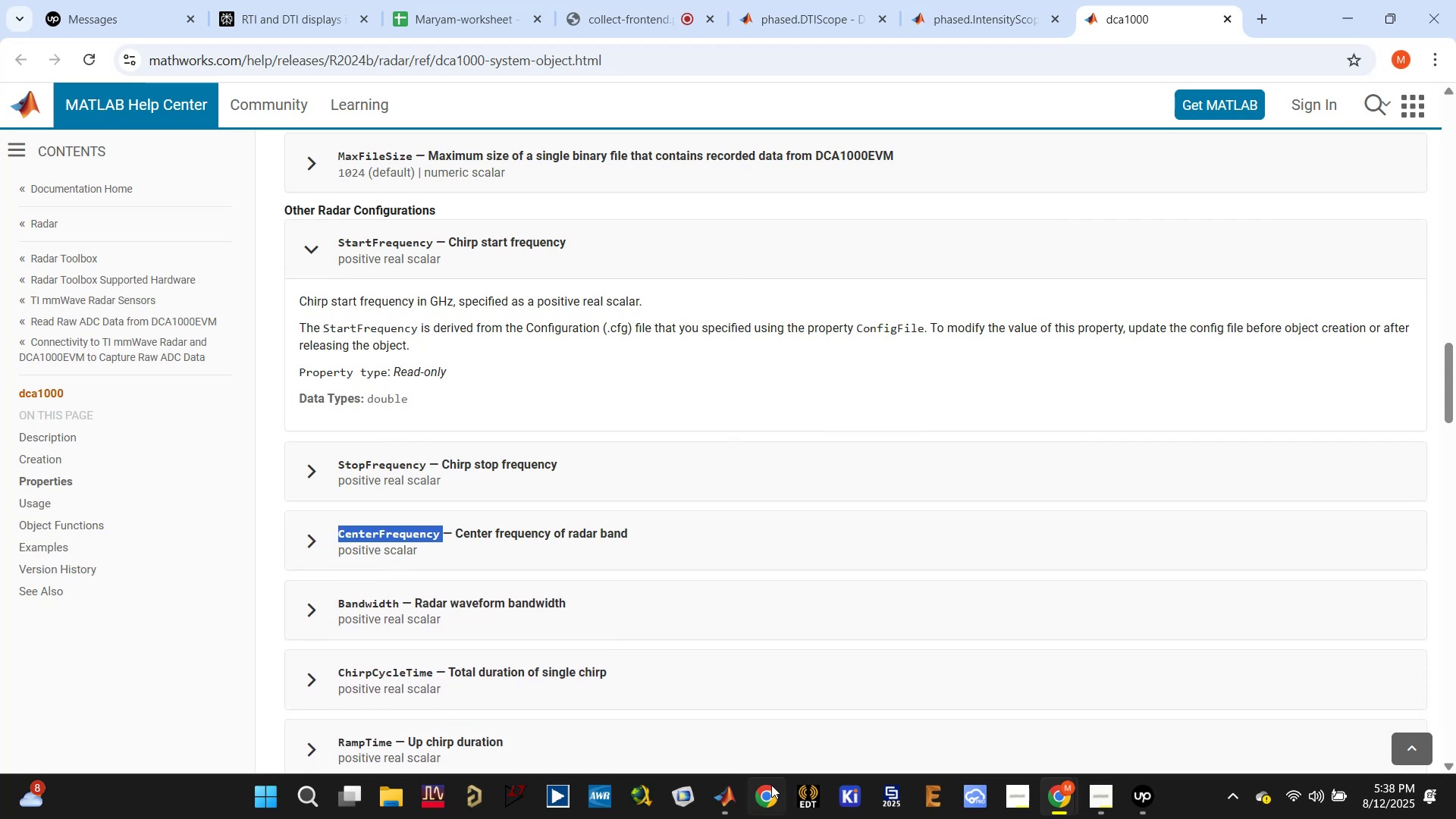 
left_click([730, 801])
 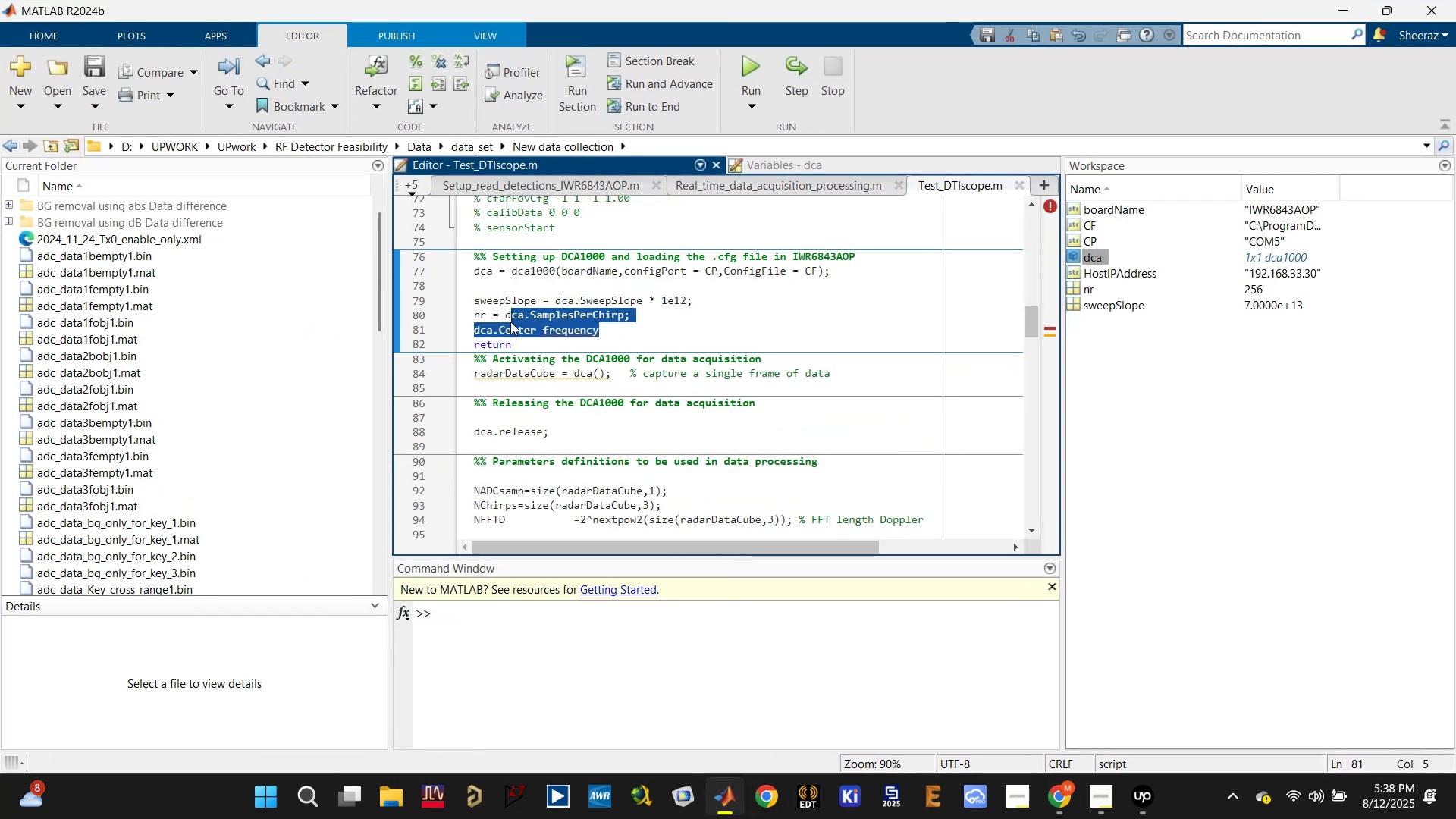 
key(Control+V)
 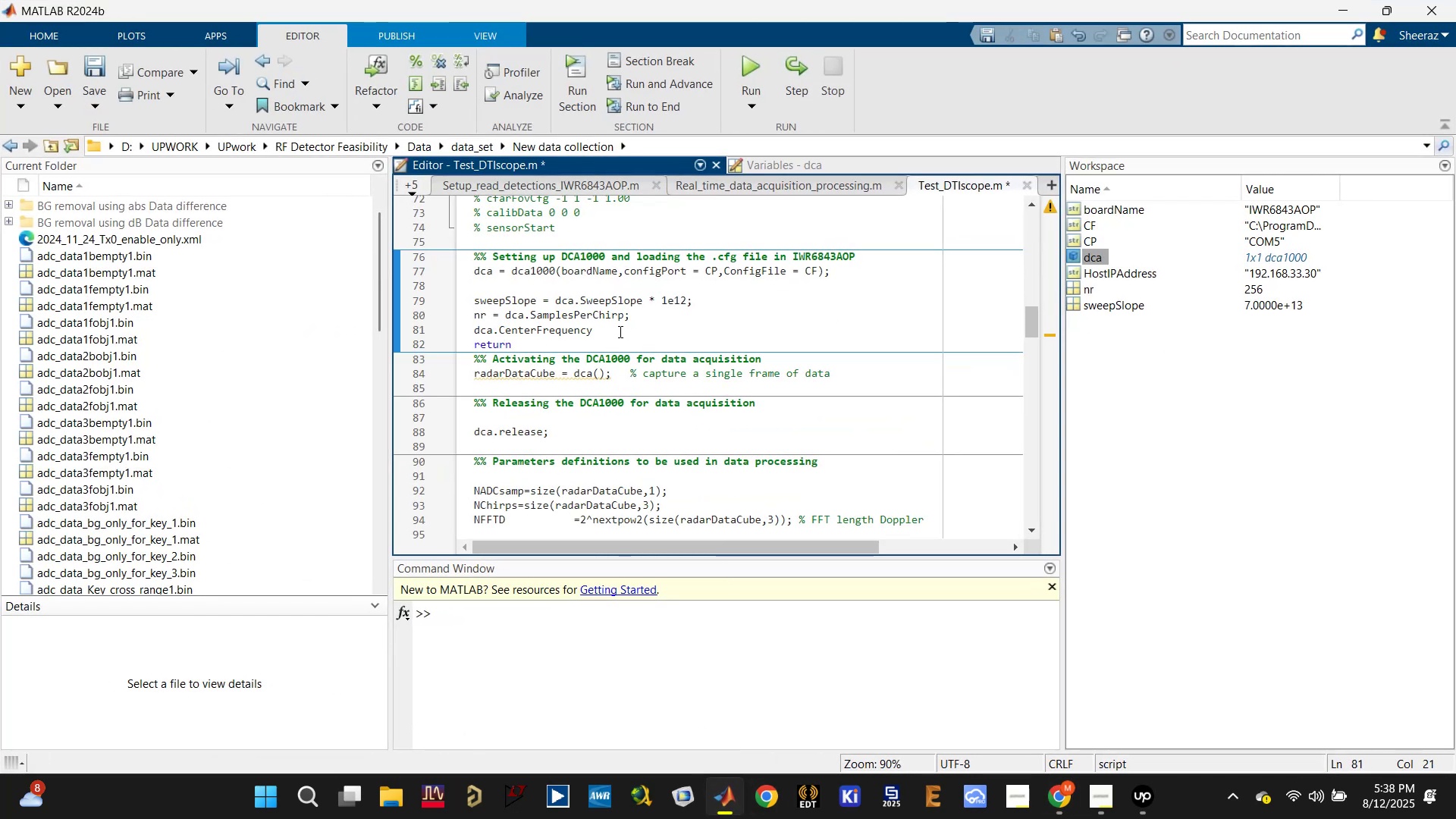 
key(Backspace)
type(;fc=)
 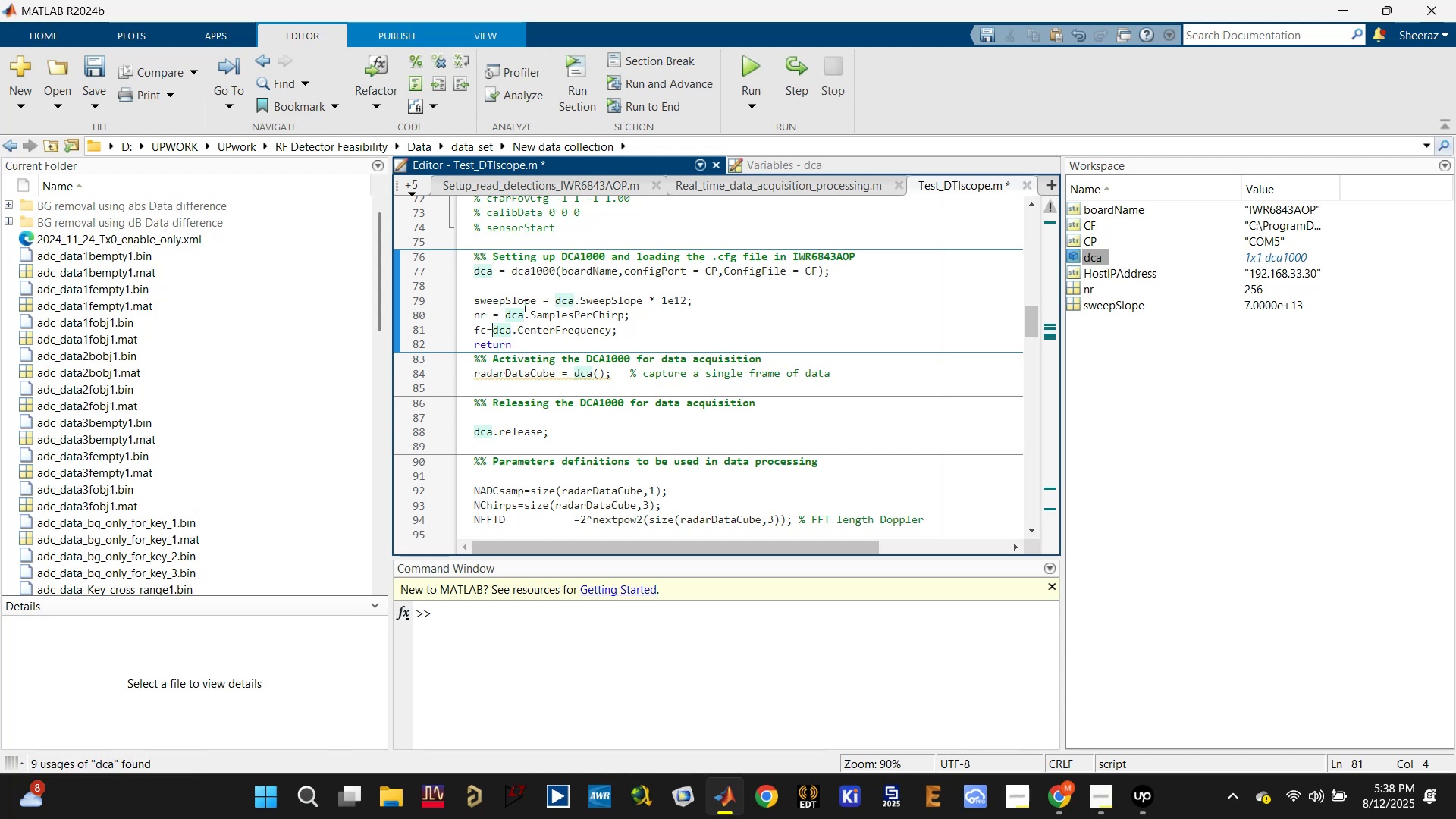 
left_click([526, 286])
 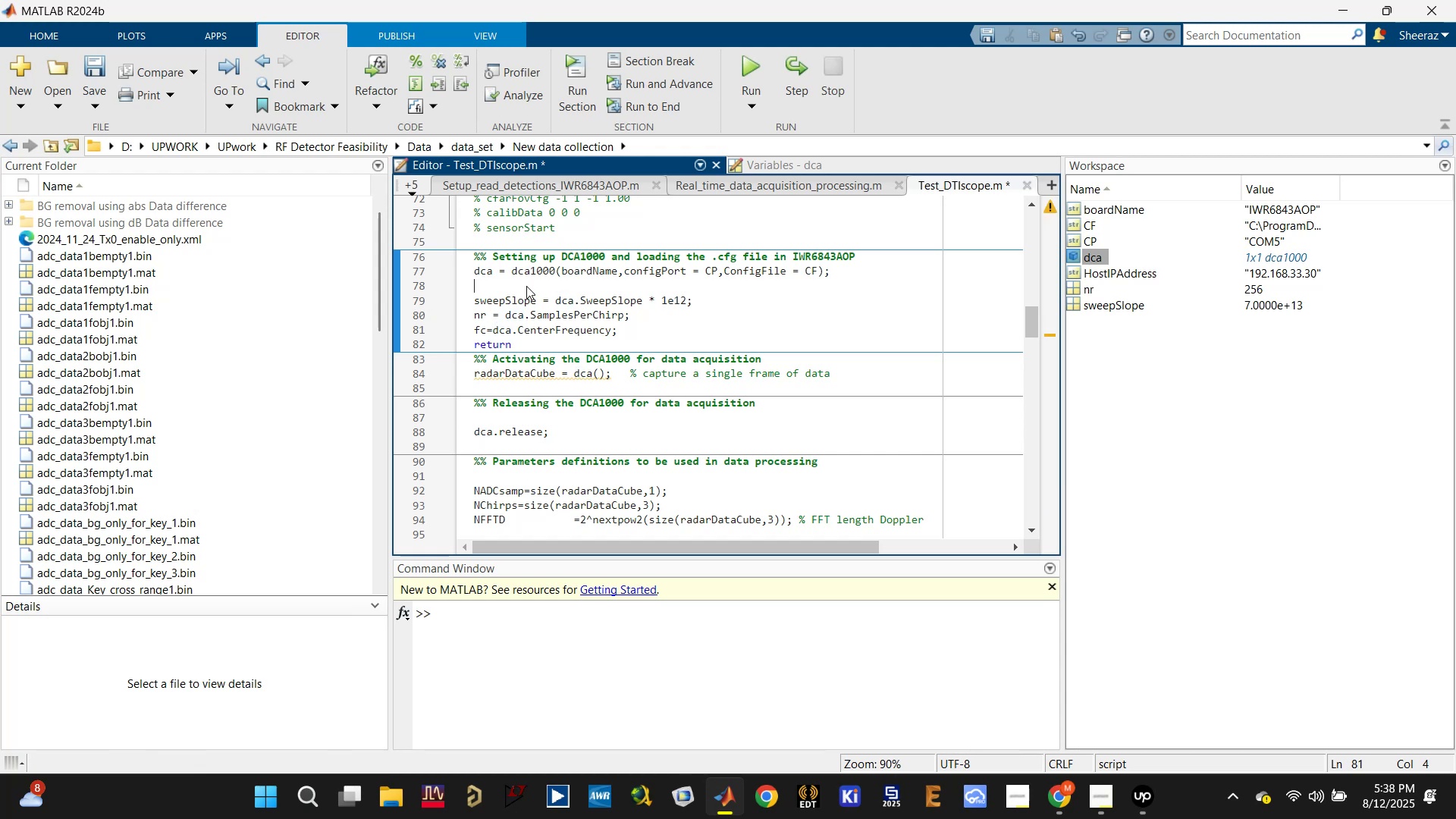 
type(%%)
 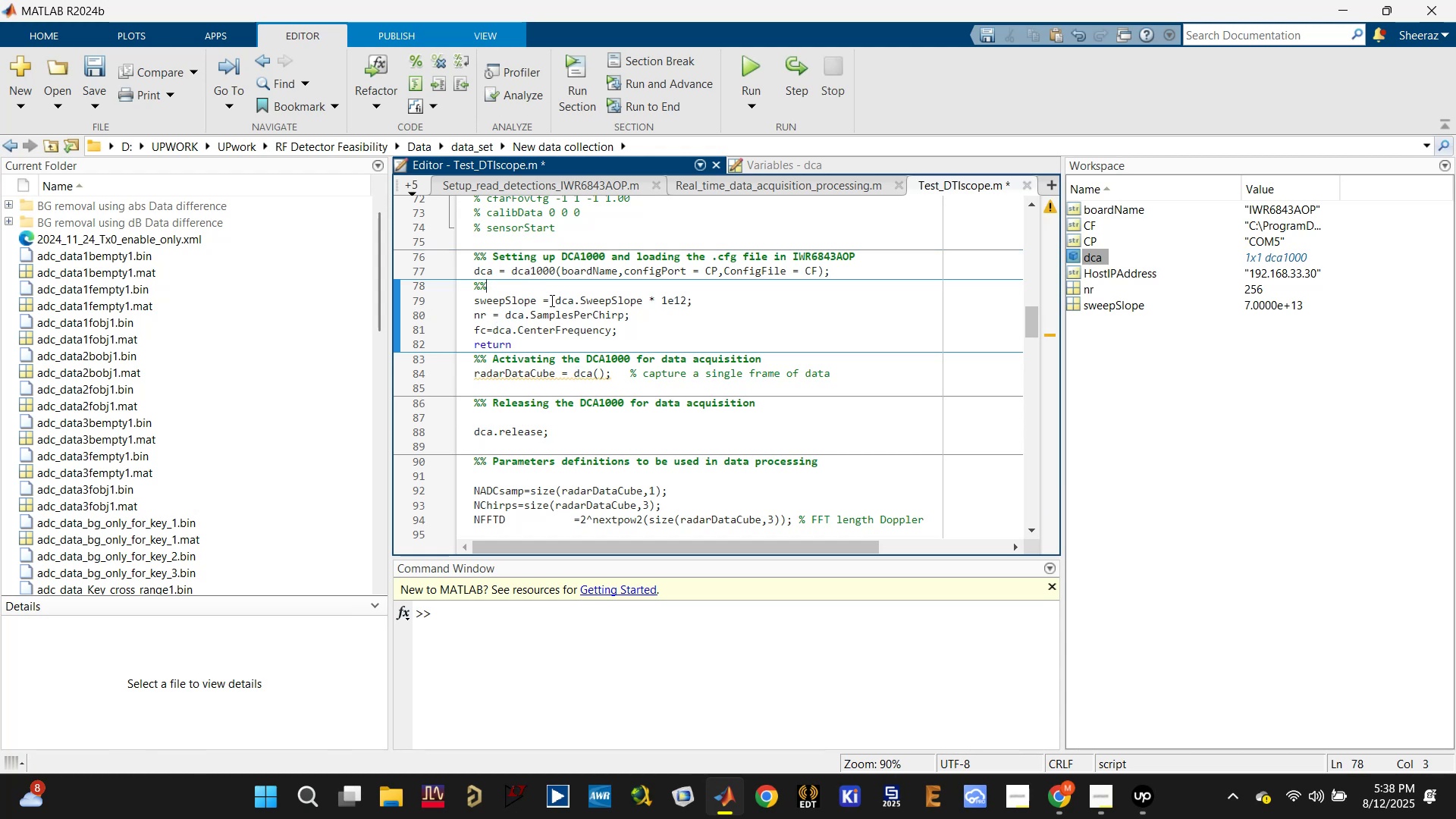 
left_click([692, 318])
 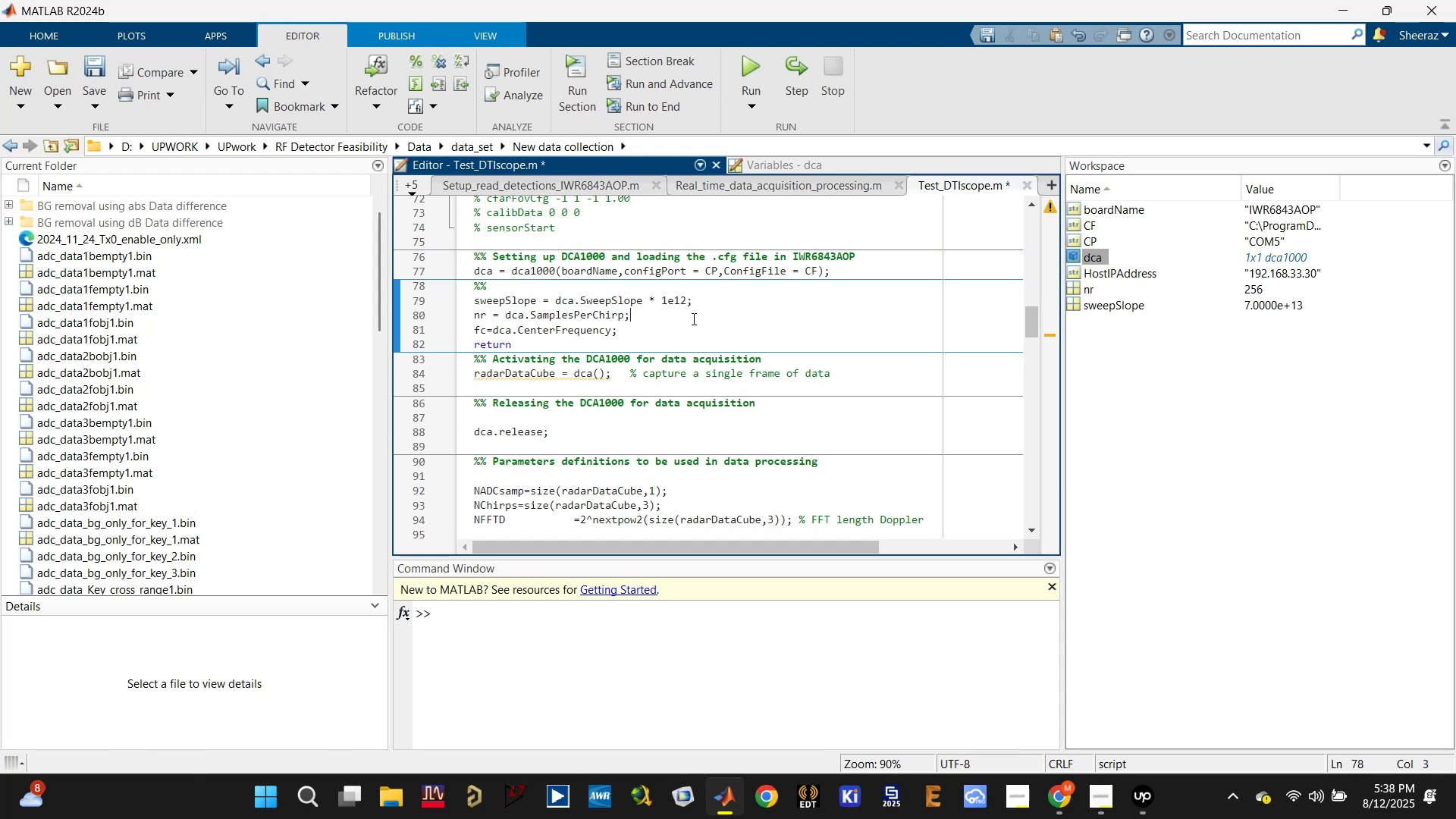 
key(Control+Enter)
 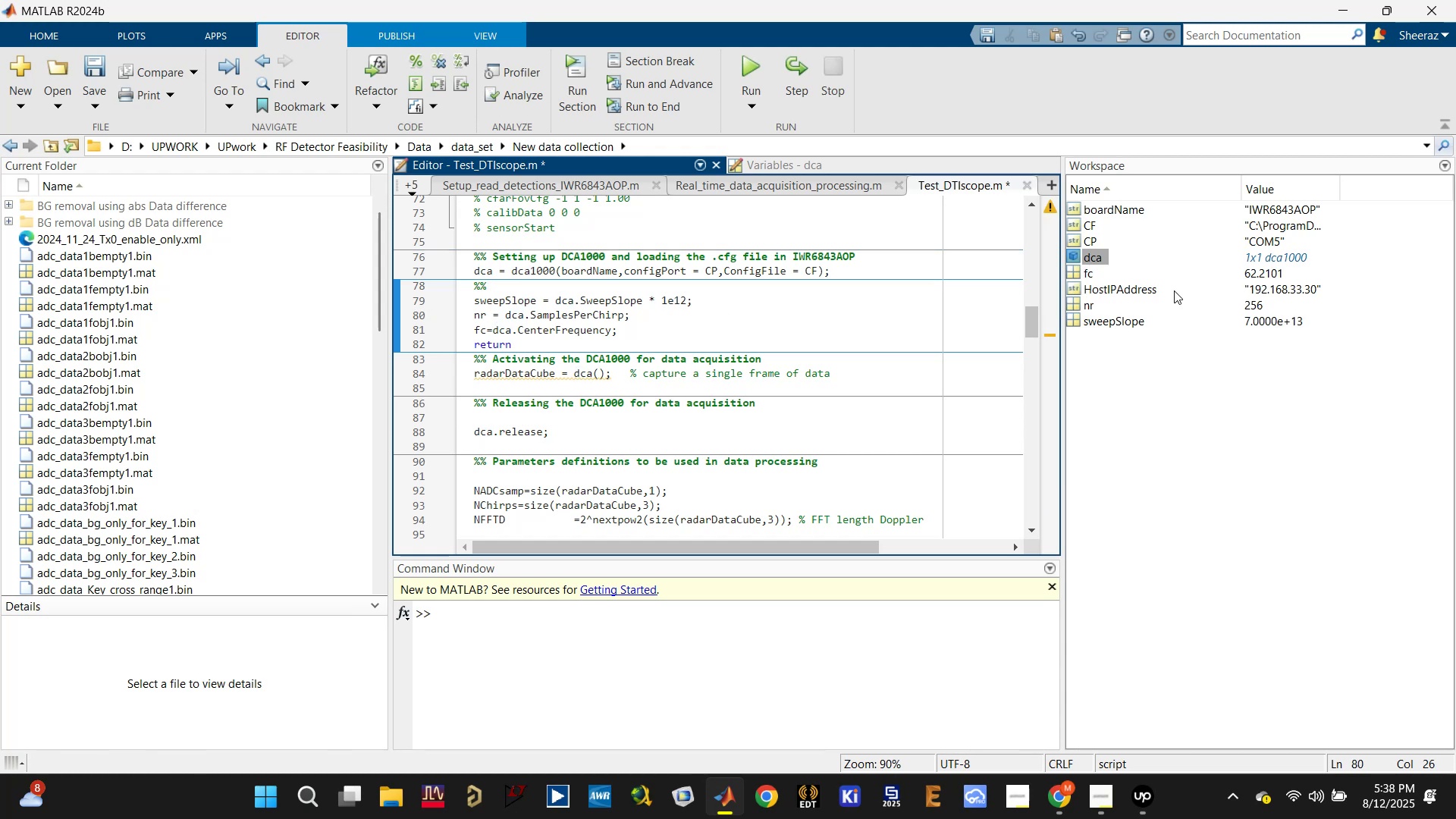 
left_click([1267, 271])
 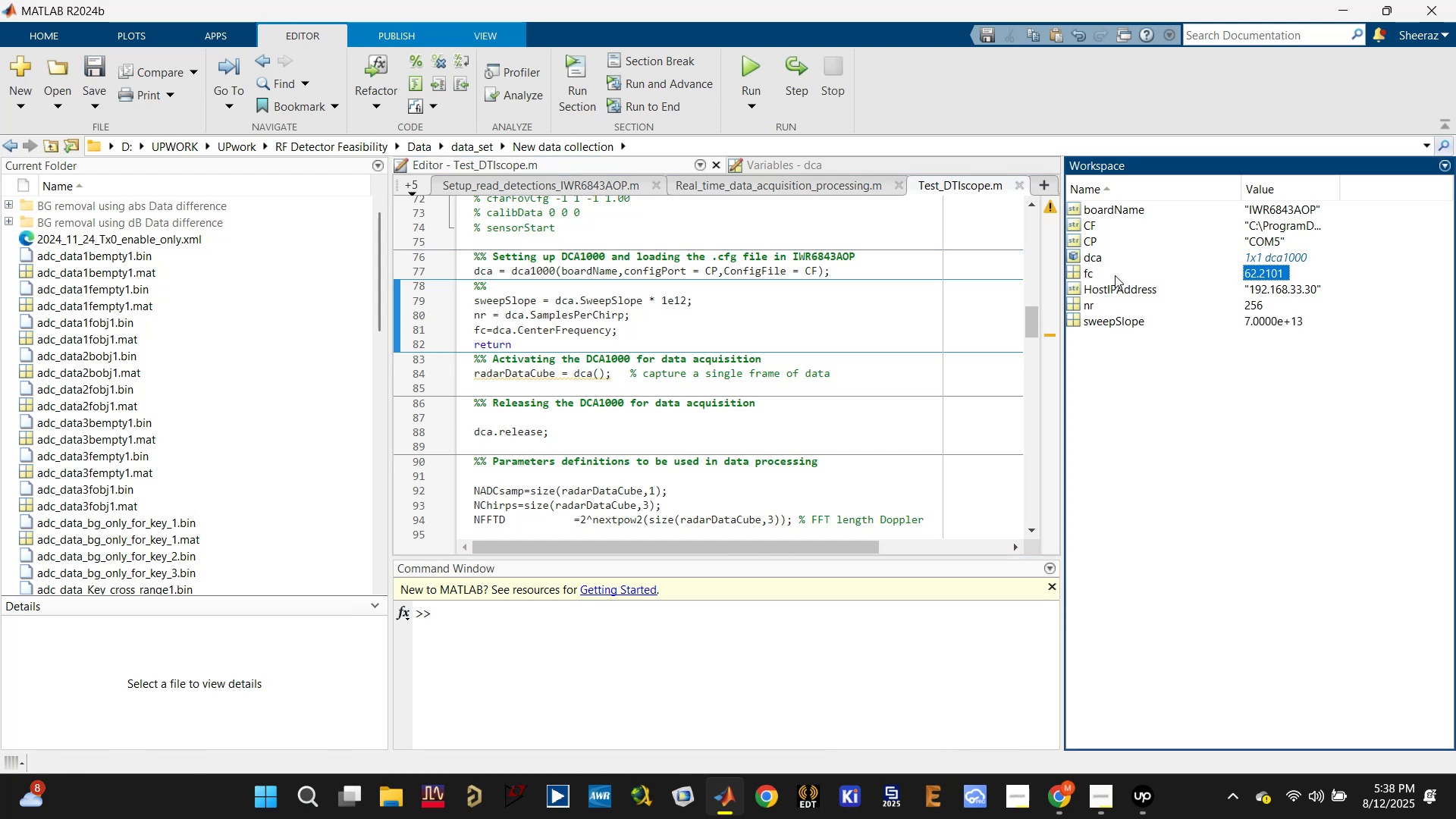 
left_click([1088, 272])
 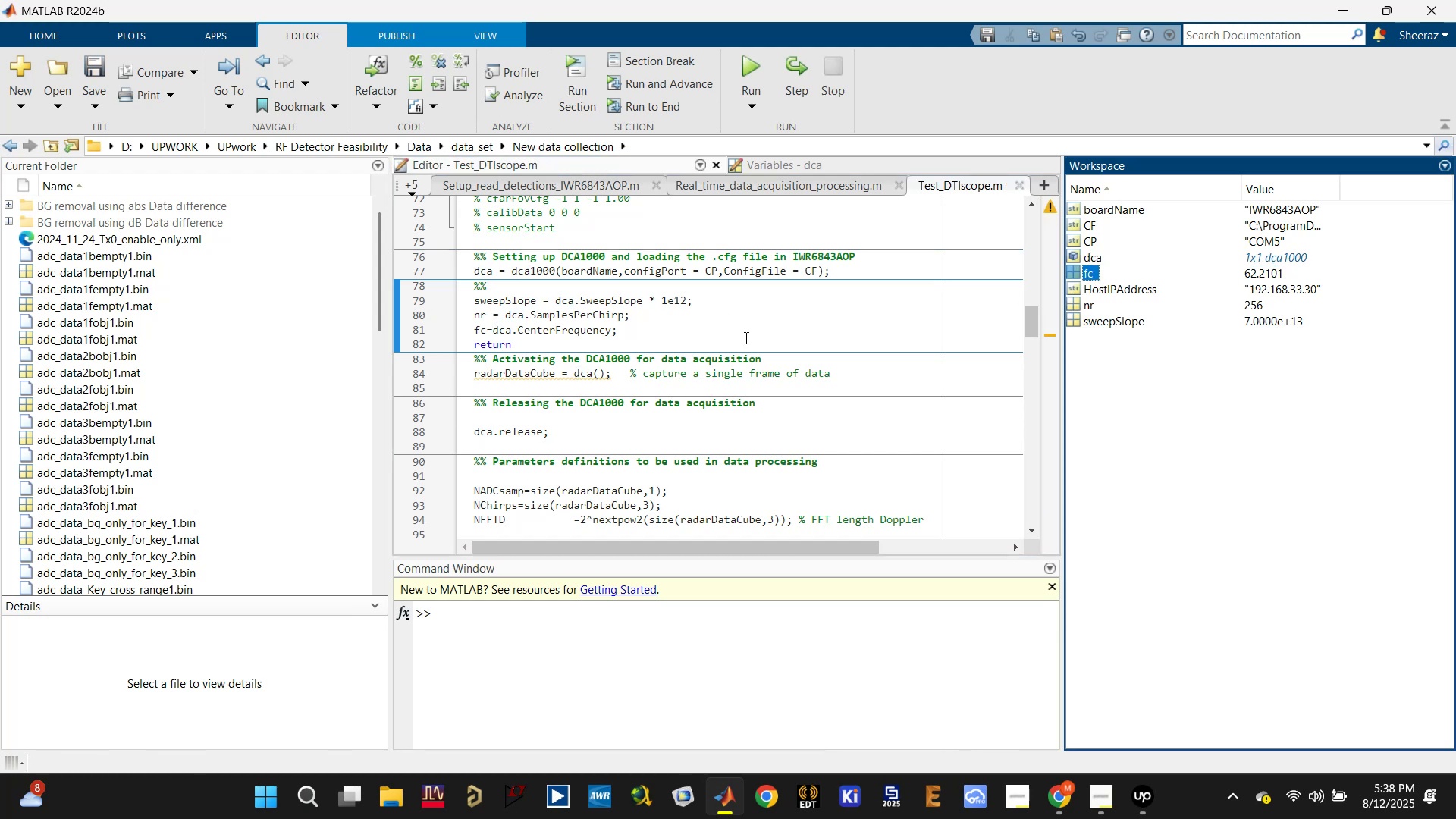 
left_click([711, 339])
 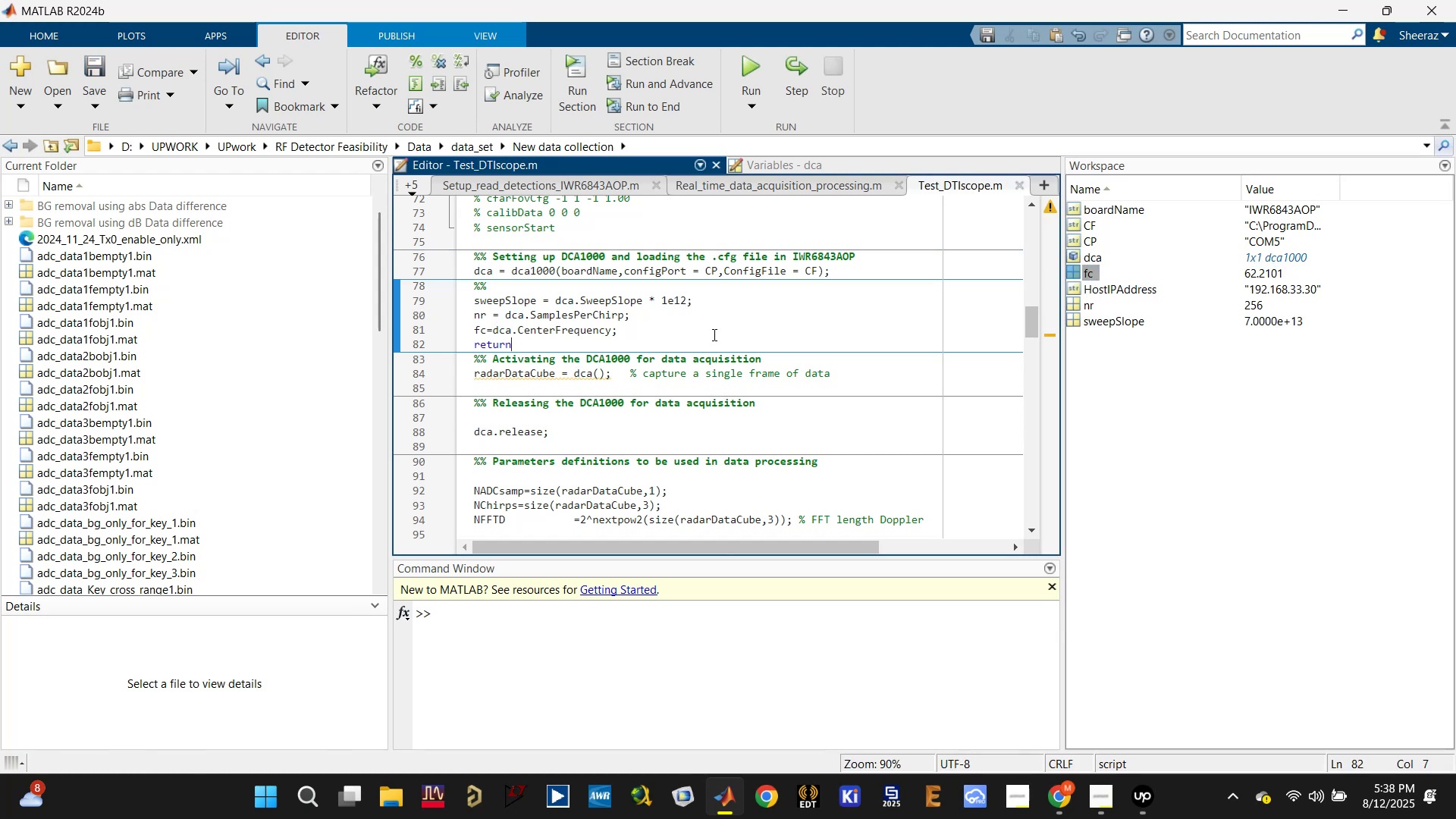 
left_click([713, 331])
 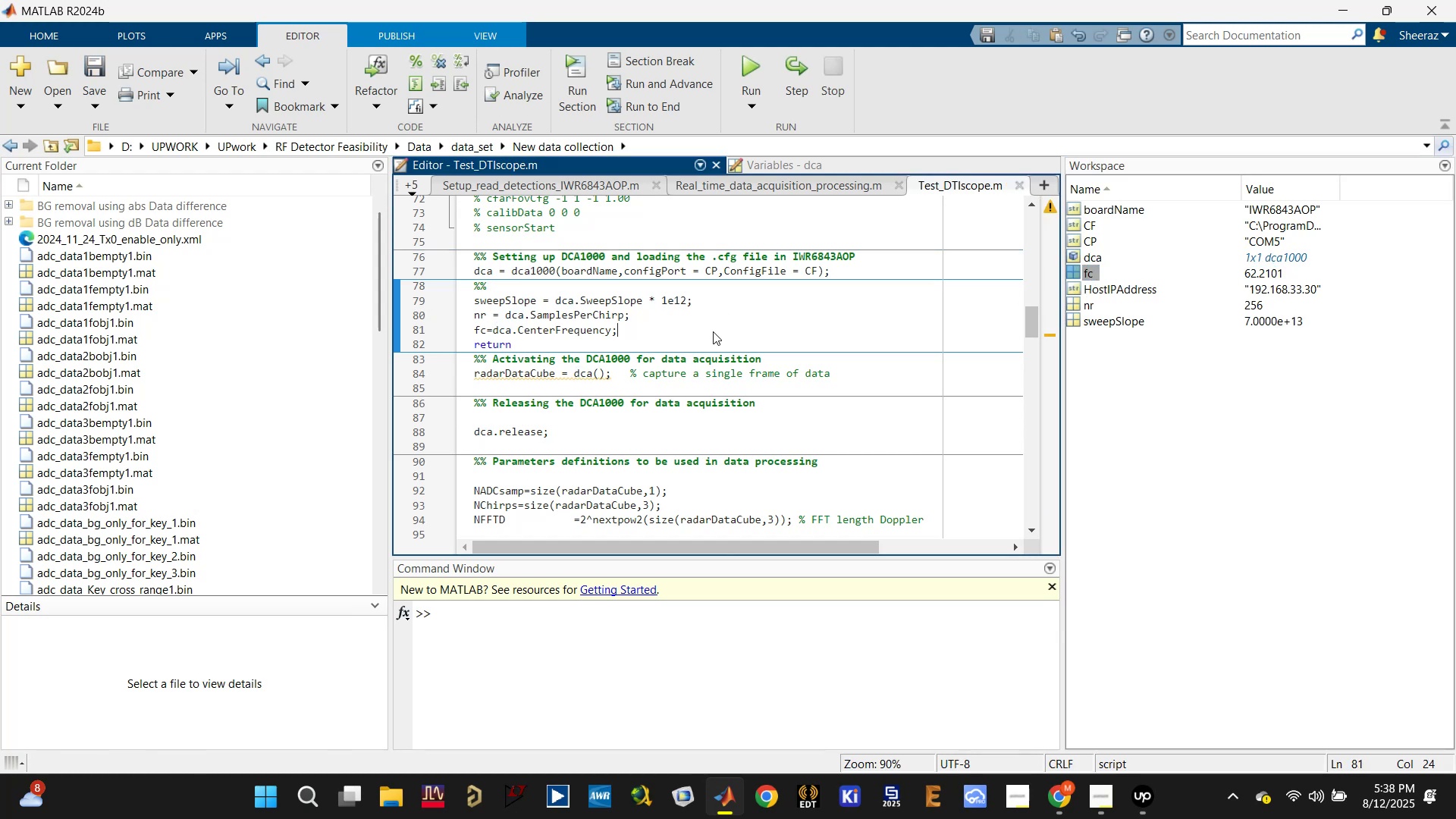 
key(Enter)
 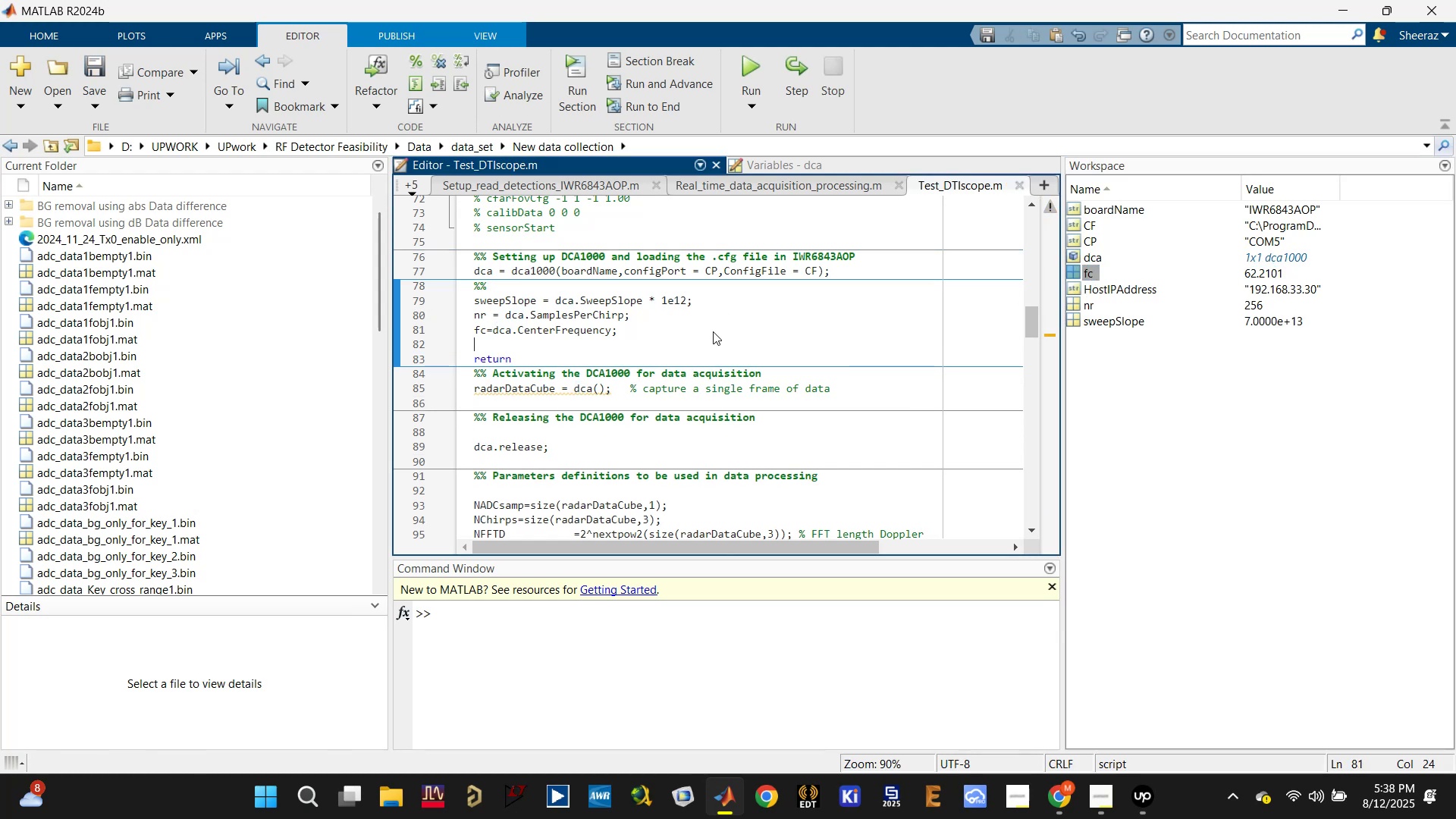 
key(Enter)
 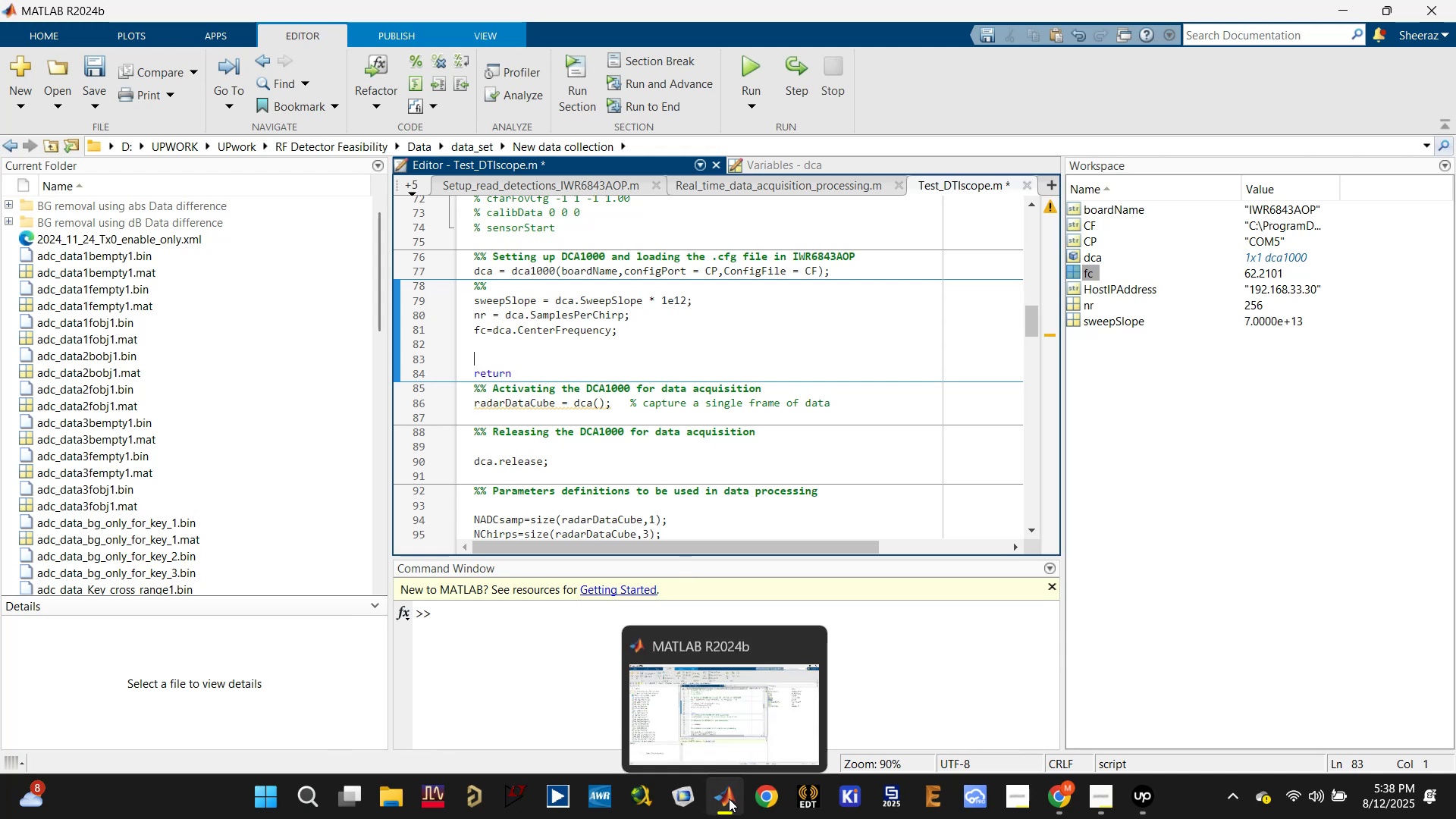 
wait(5.37)
 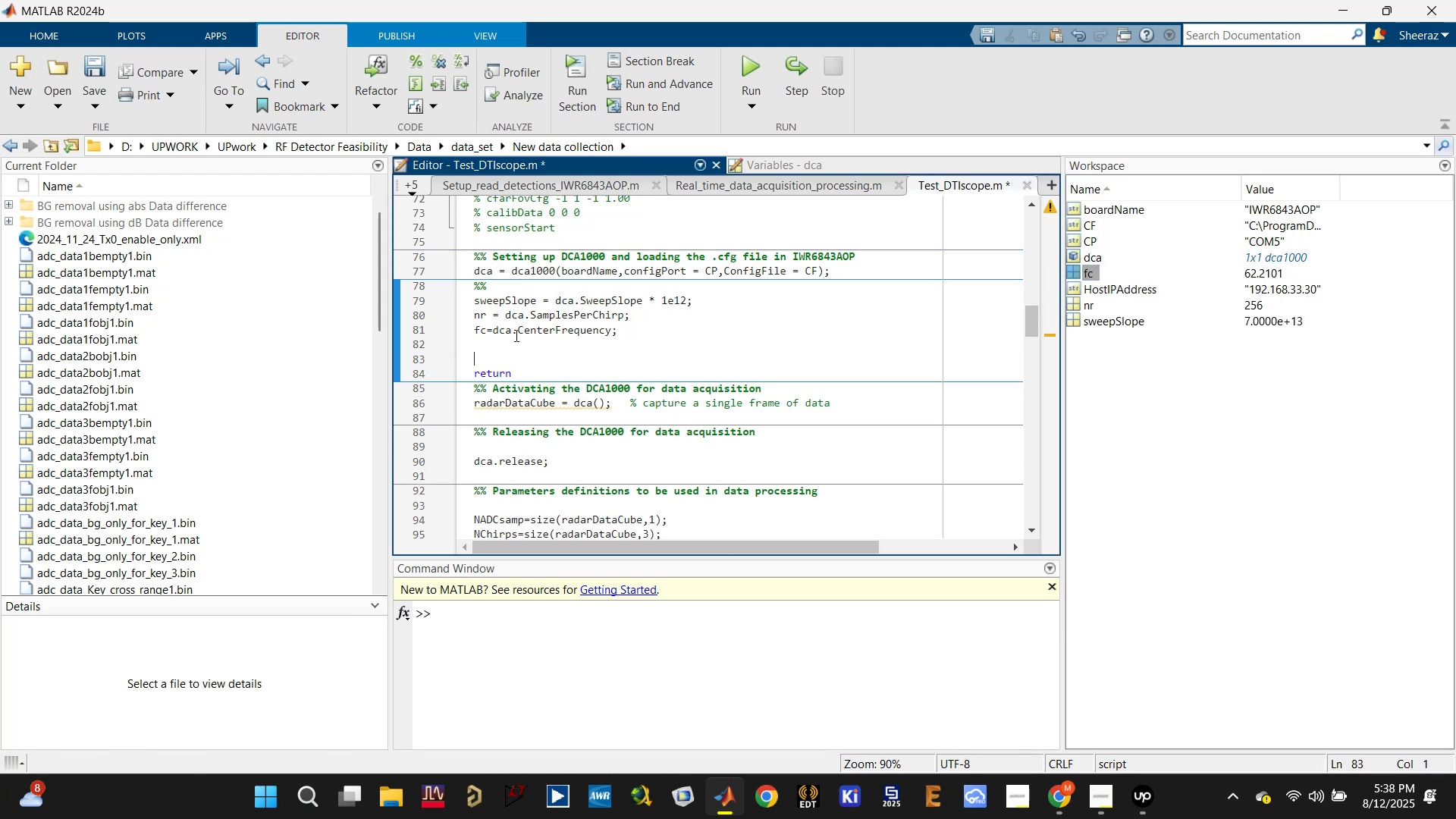 
left_click([1062, 793])
 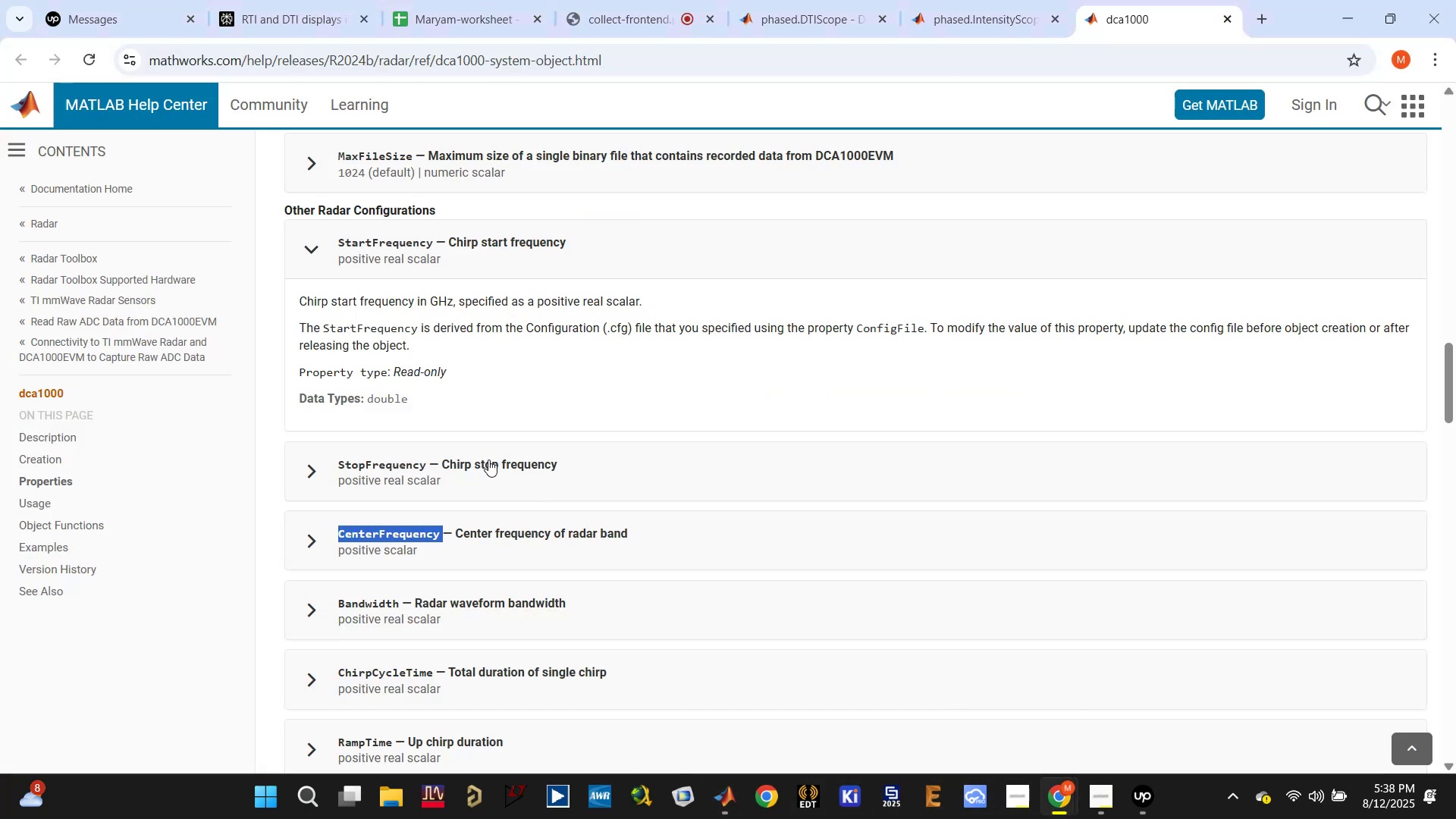 
scroll: coordinate [470, 463], scroll_direction: down, amount: 2.0
 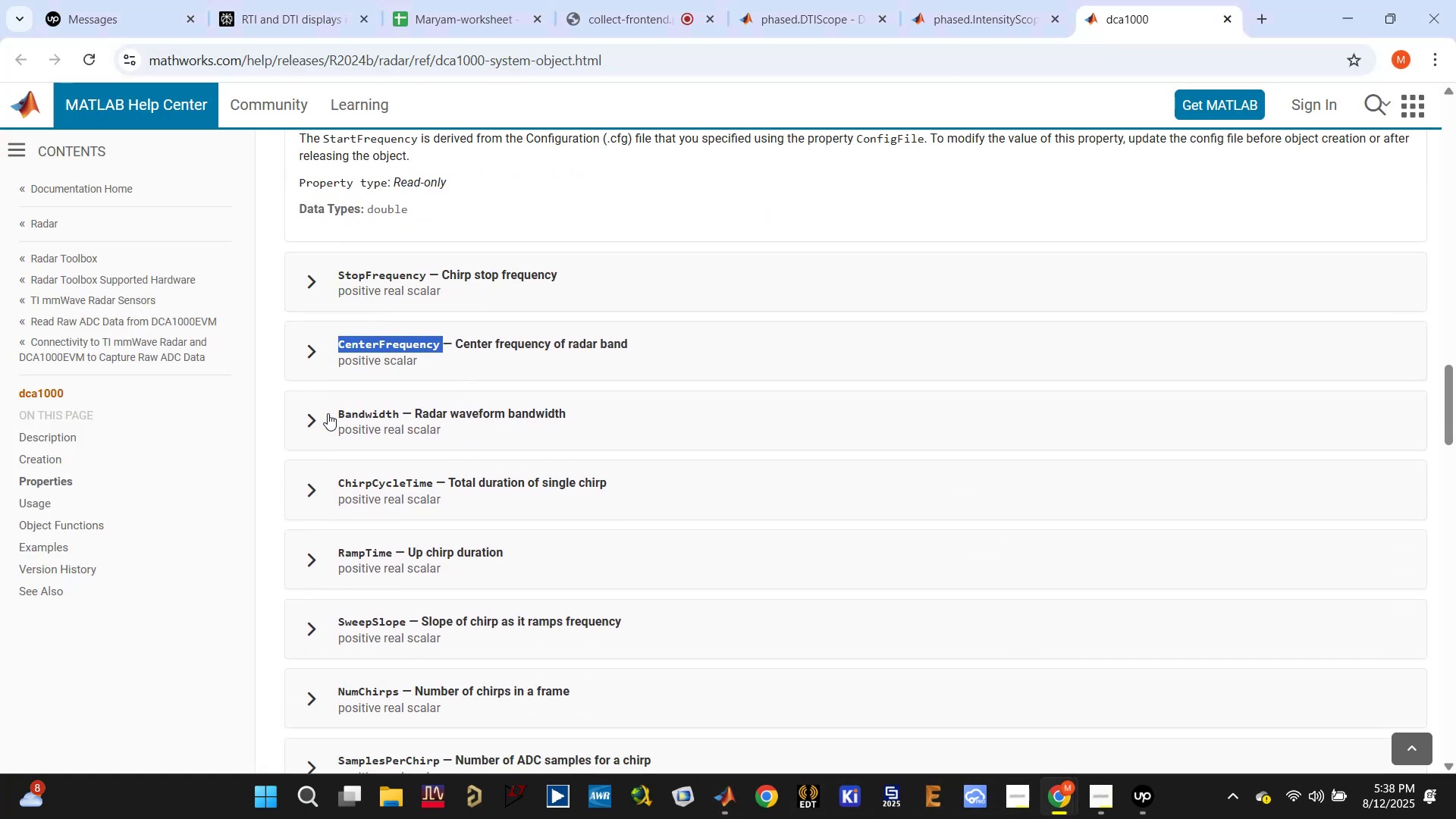 
left_click([315, 413])
 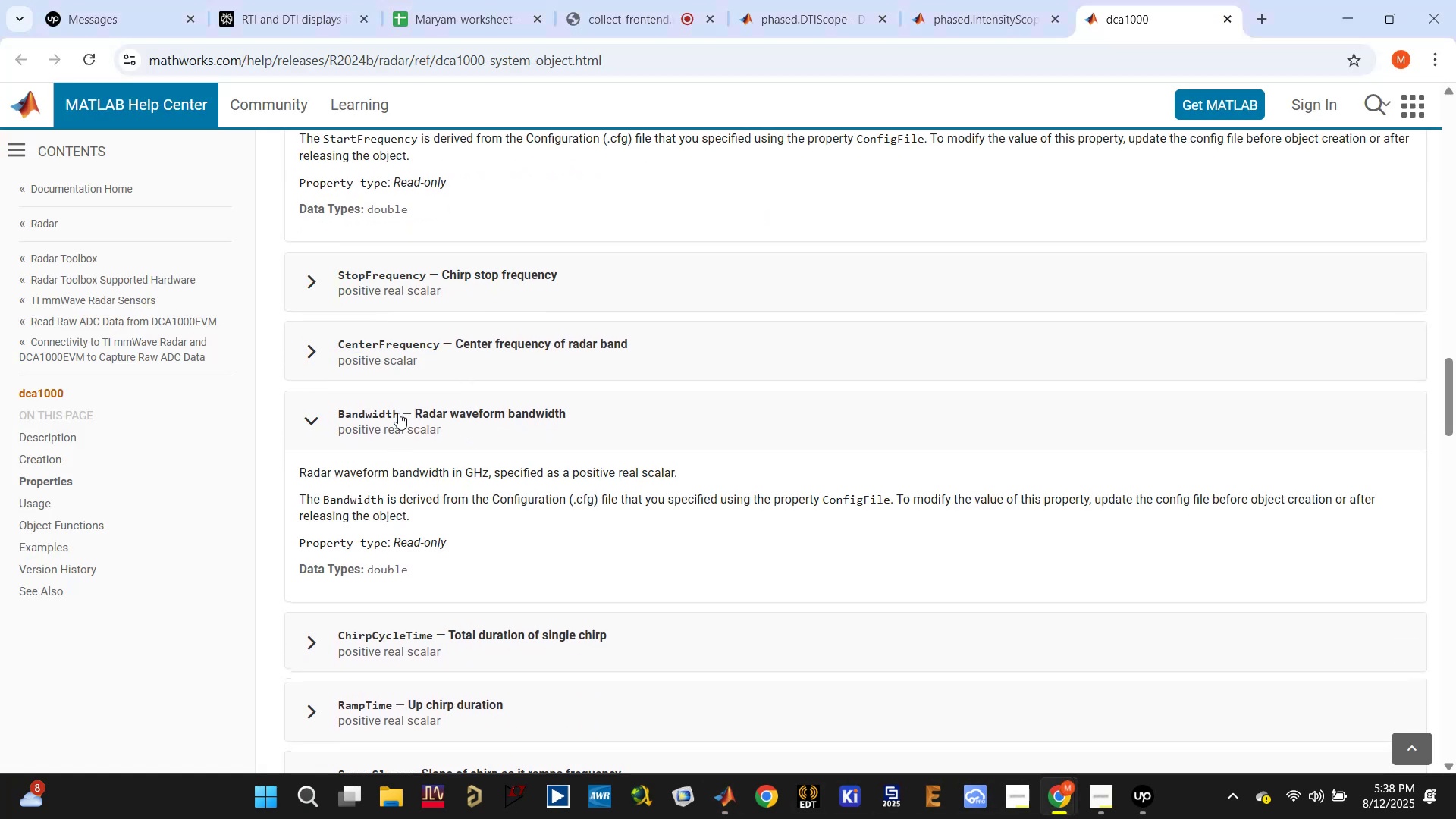 
key(Control+C)
 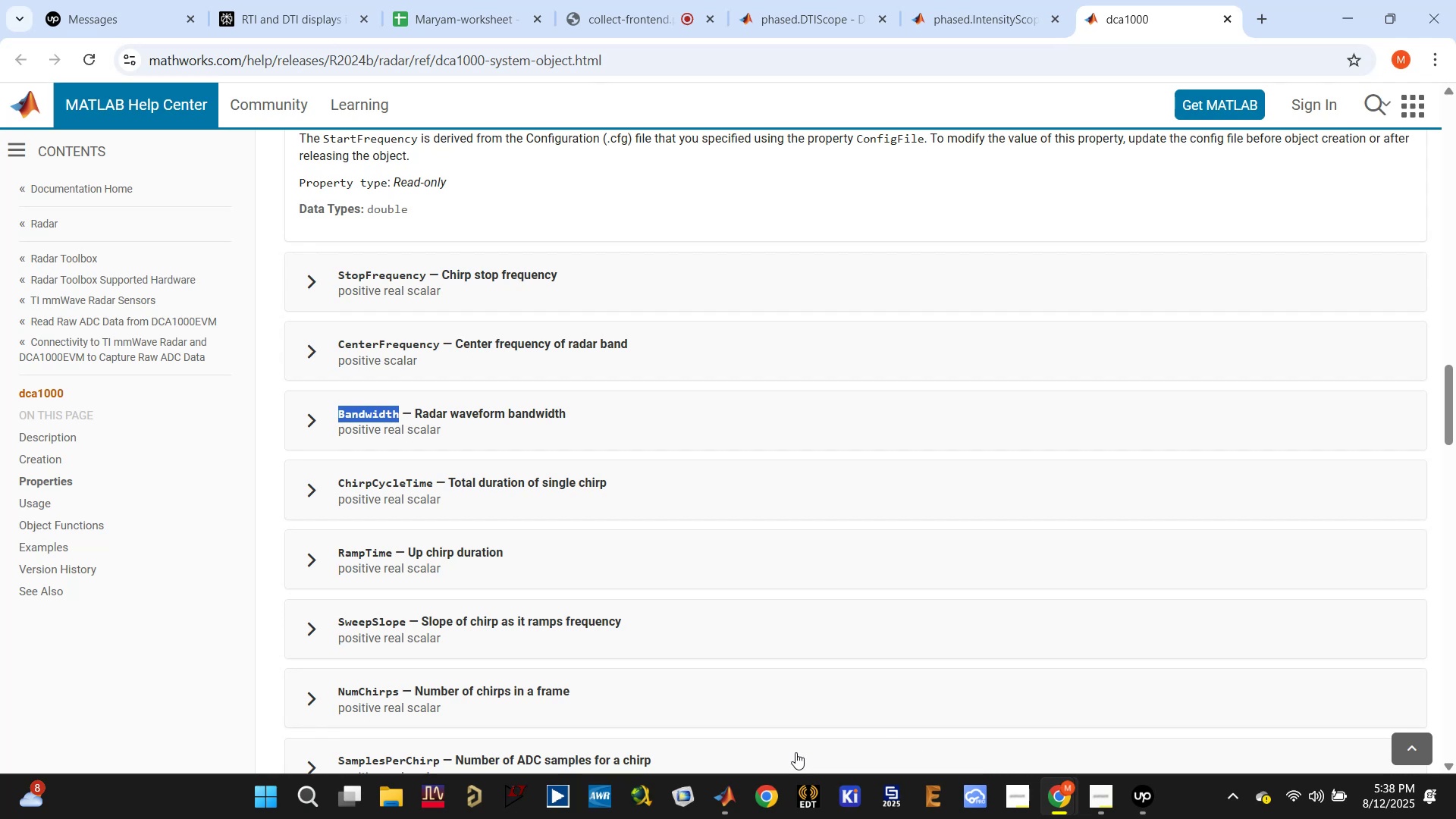 
left_click([735, 790])
 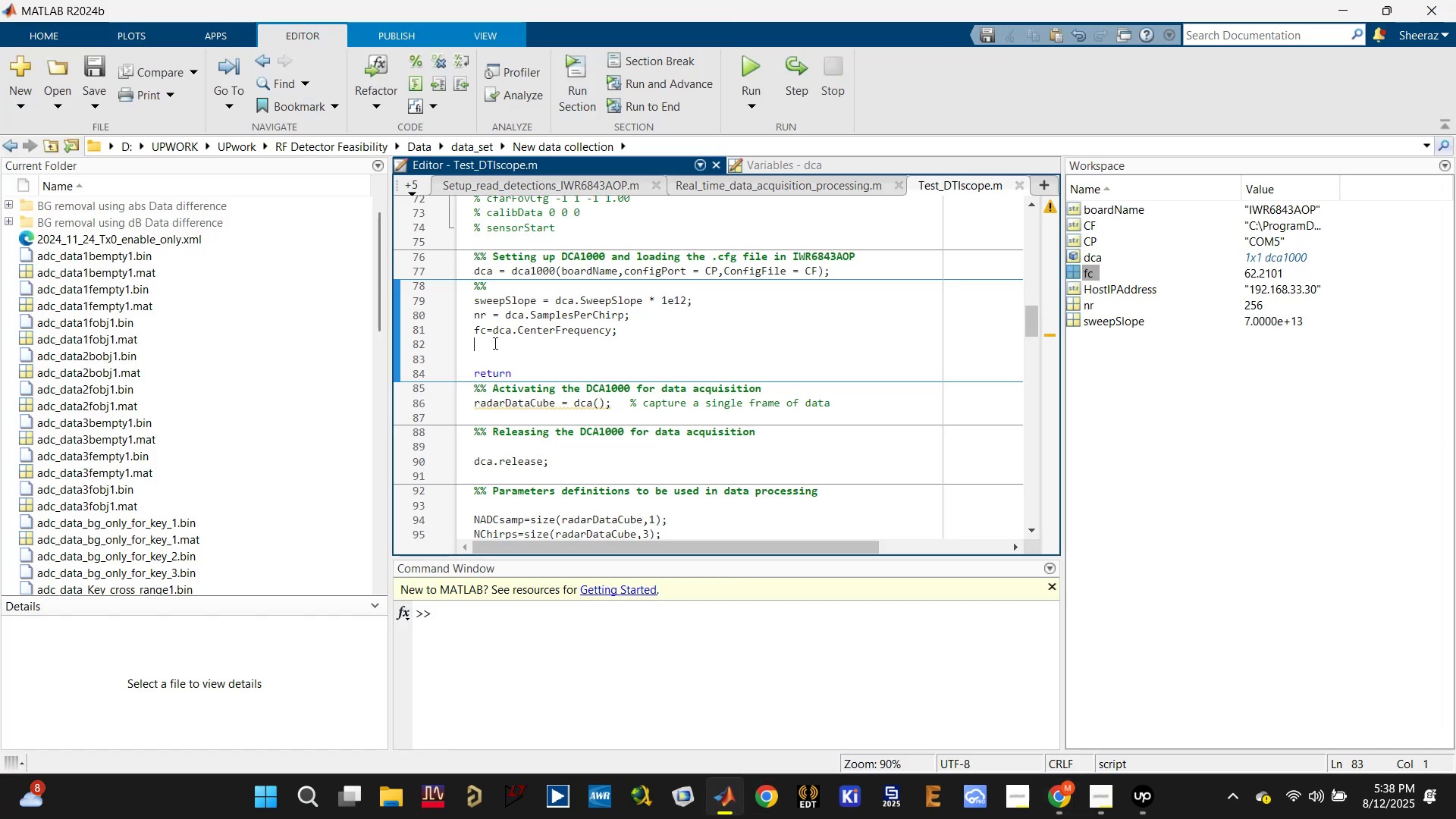 
type(BW=dca.)
 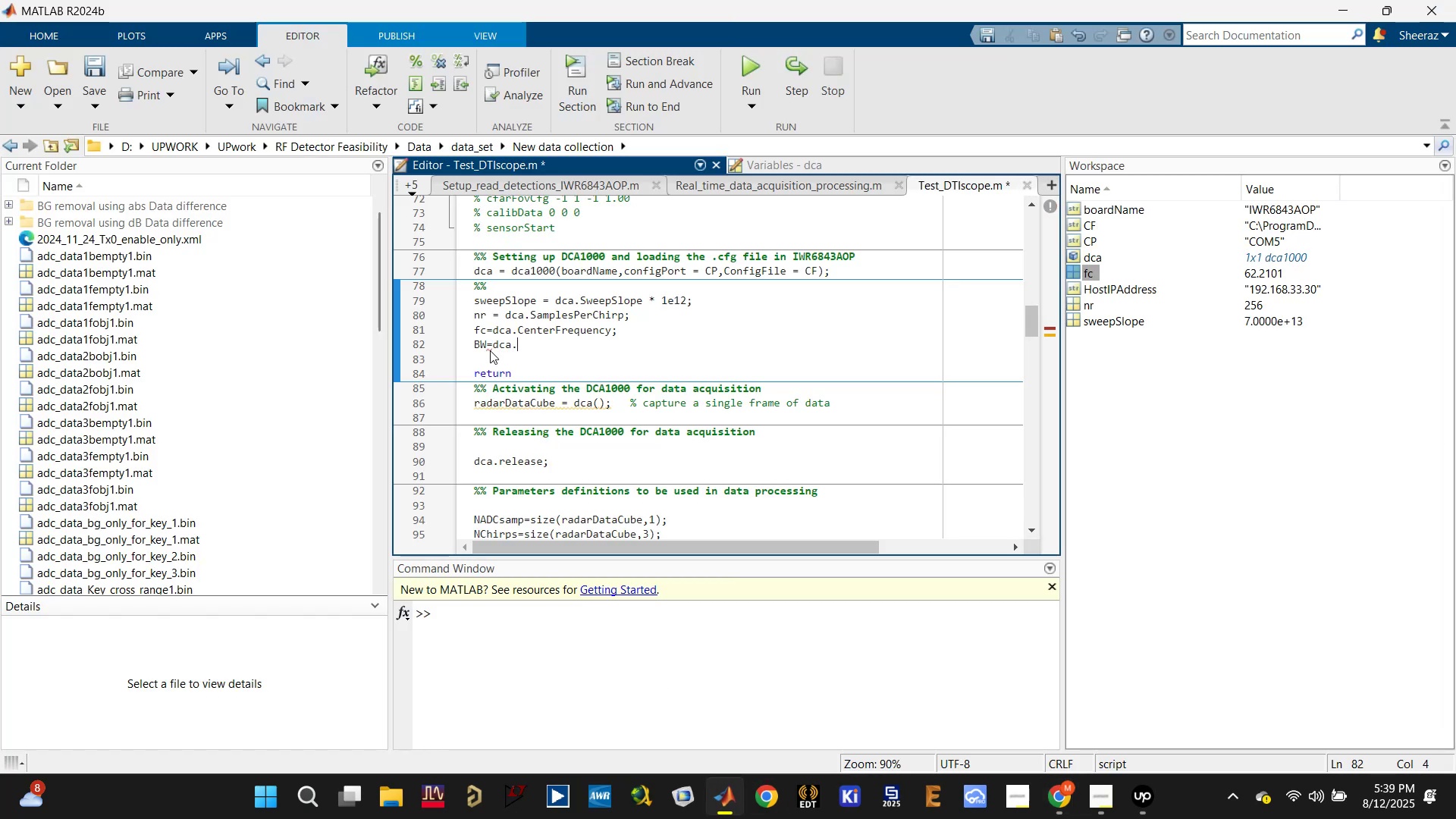 
hold_key(key=ControlLeft, duration=0.34)
 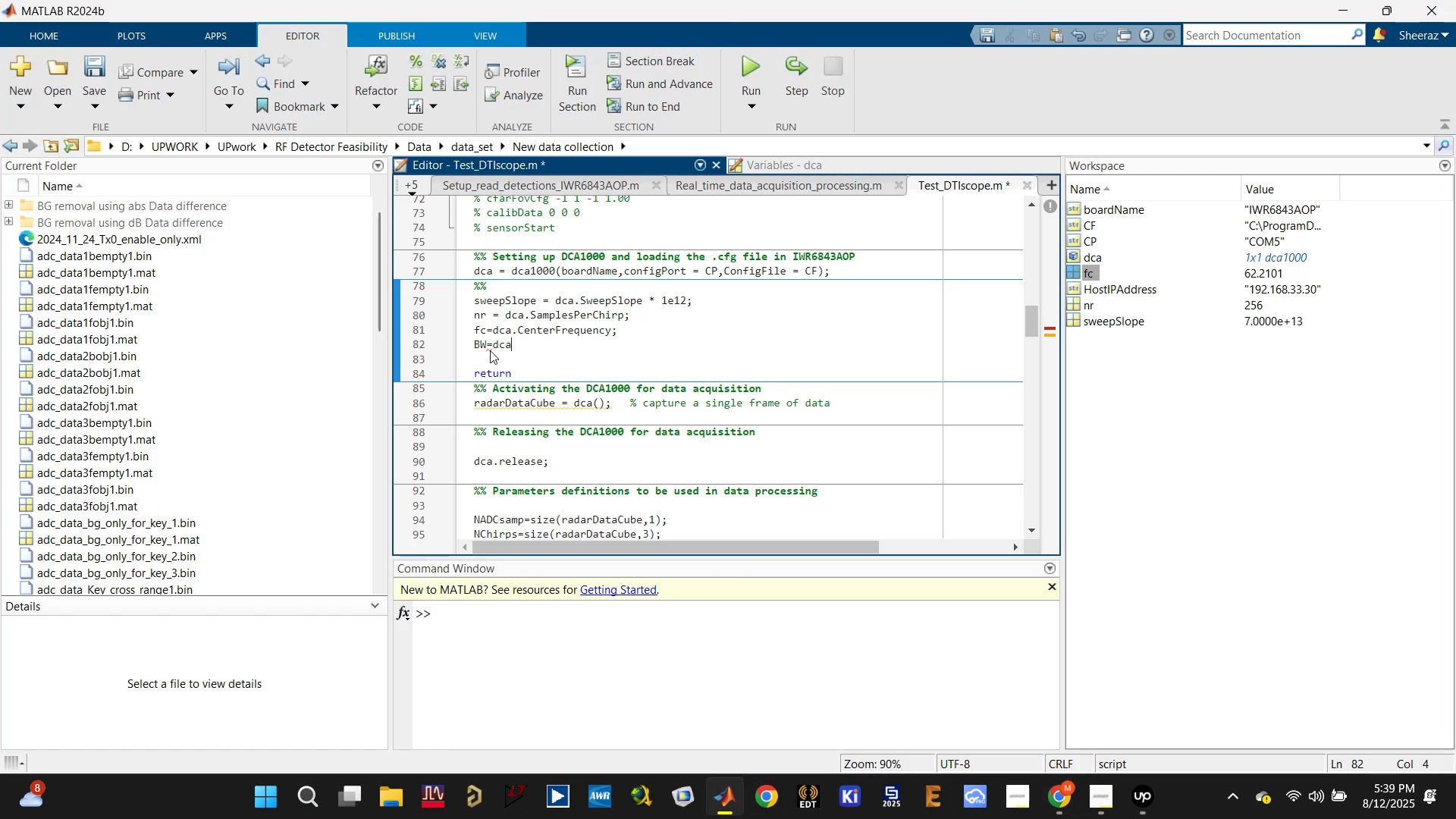 
key(Control+V)
 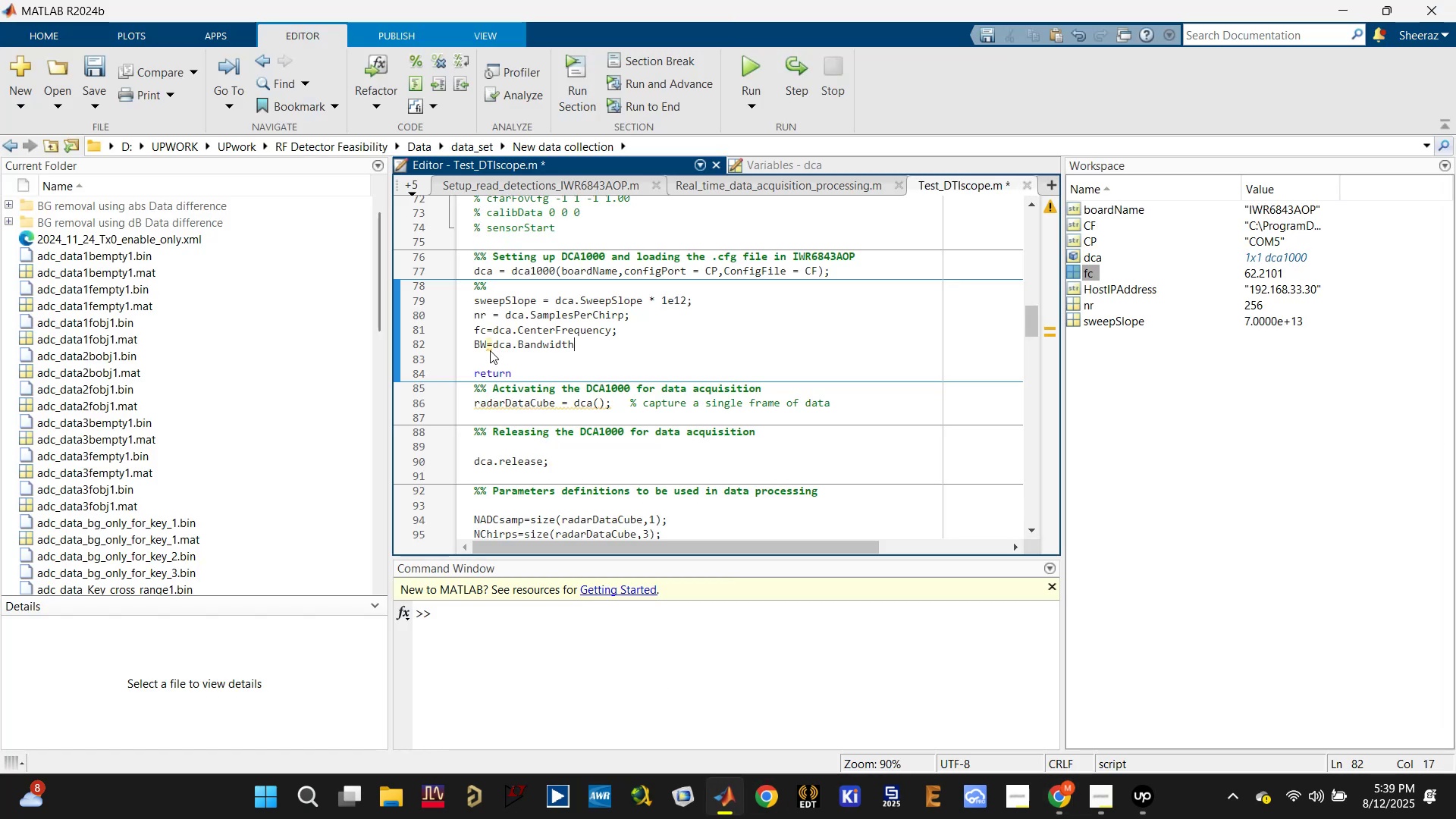 
key(Semicolon)
 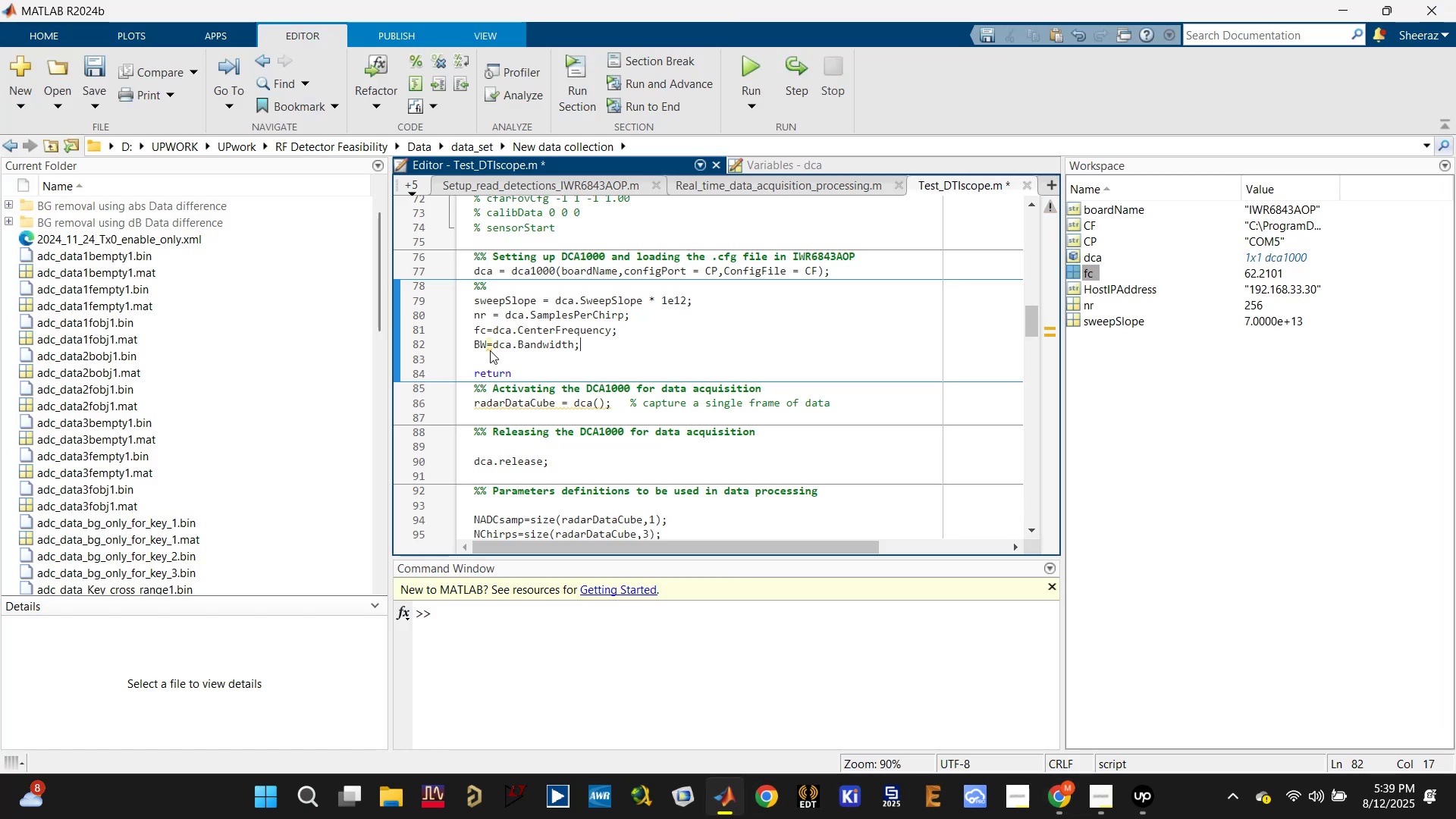 
key(Control+Enter)
 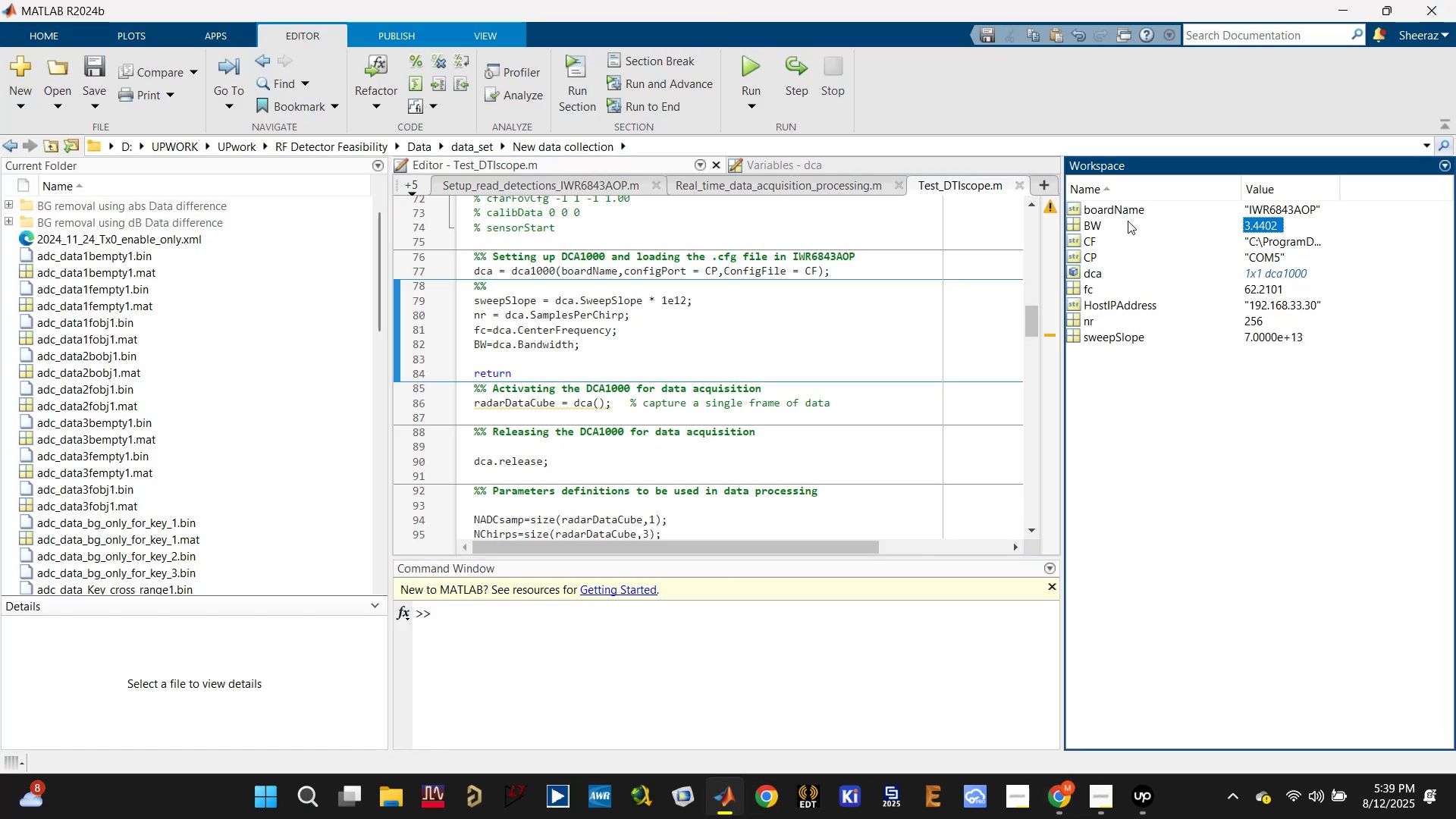 
left_click([719, 337])
 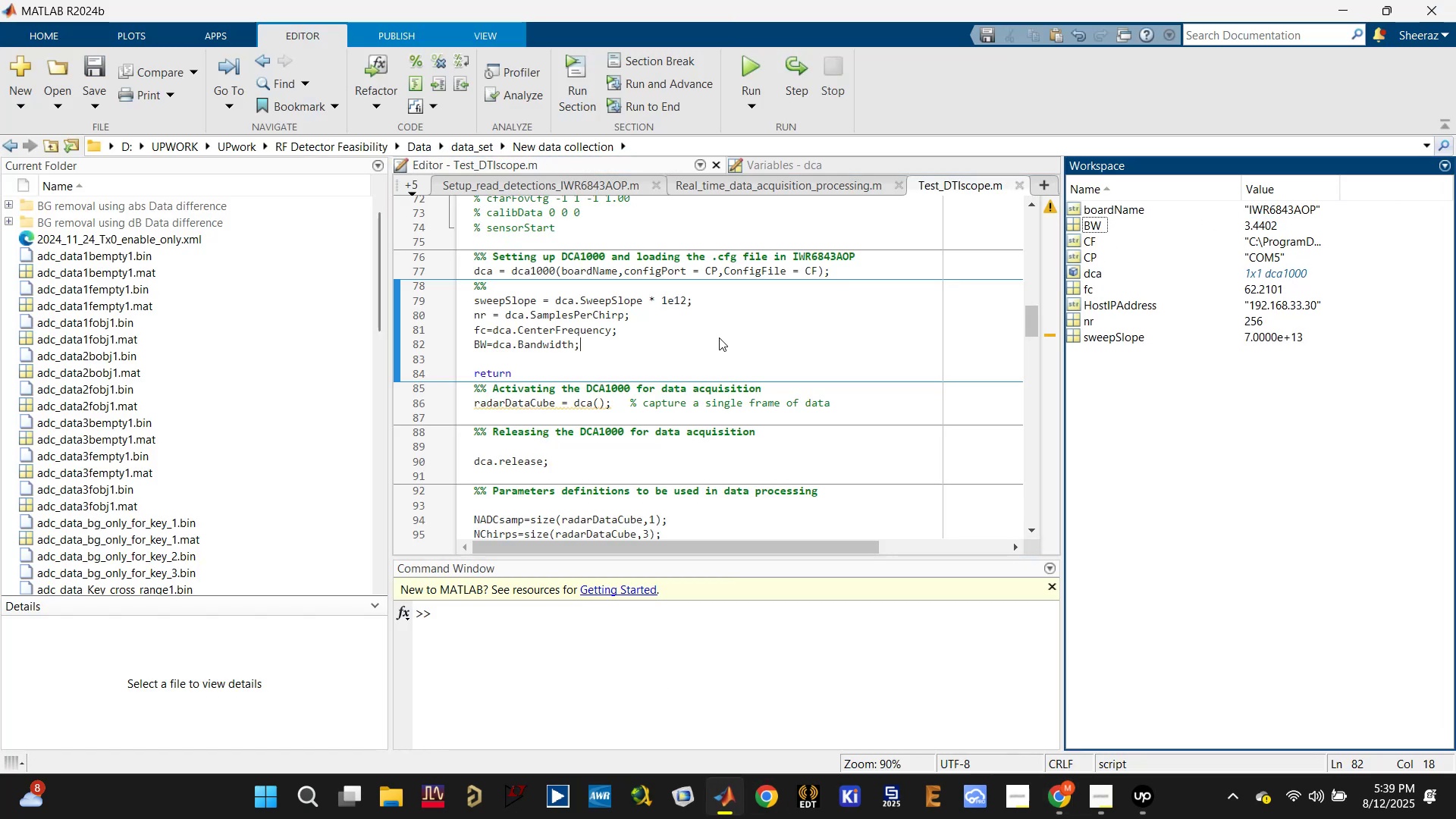 
key(Control+S)
 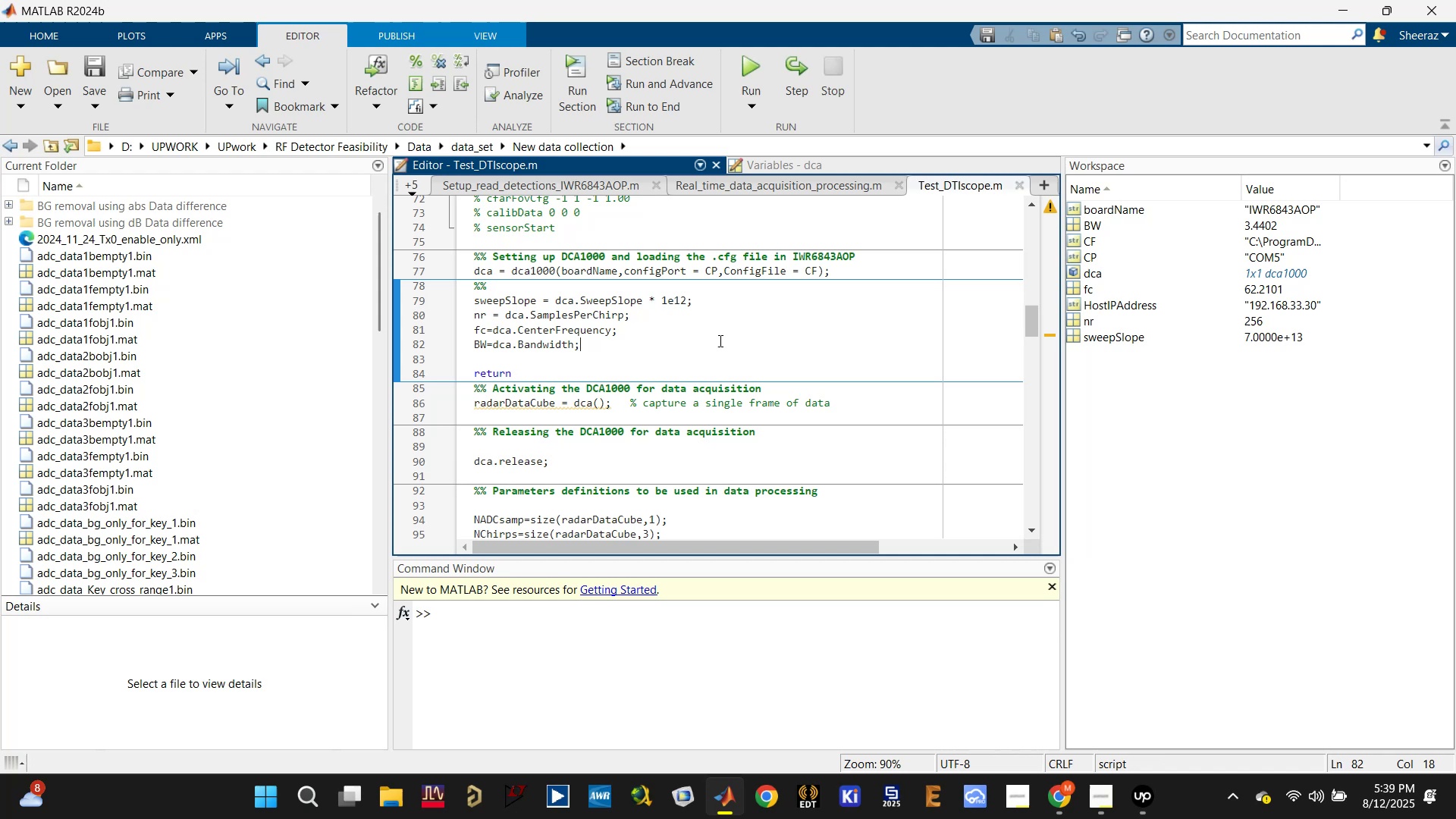 
key(Control+S)
 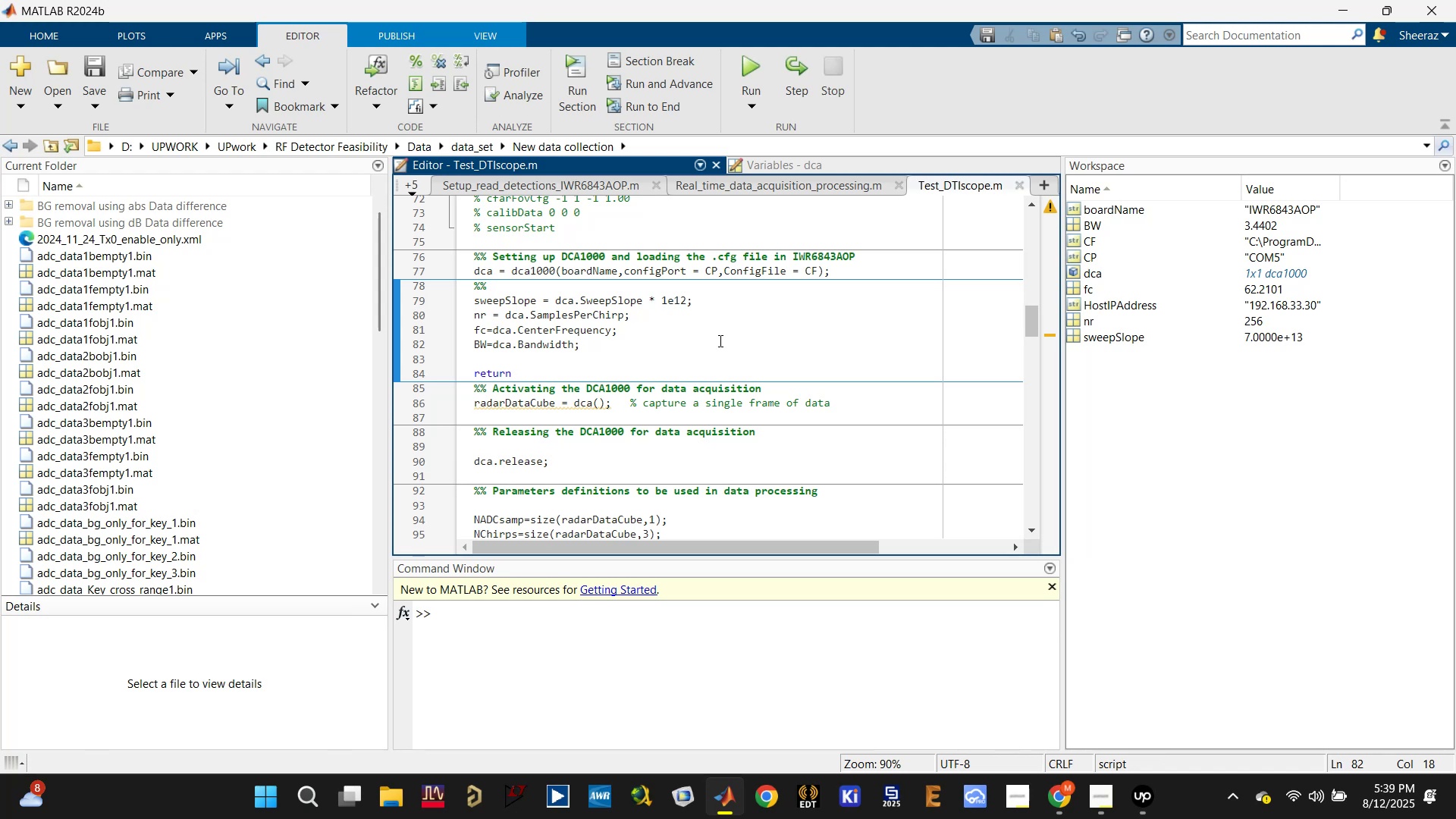 
key(Control+S)
 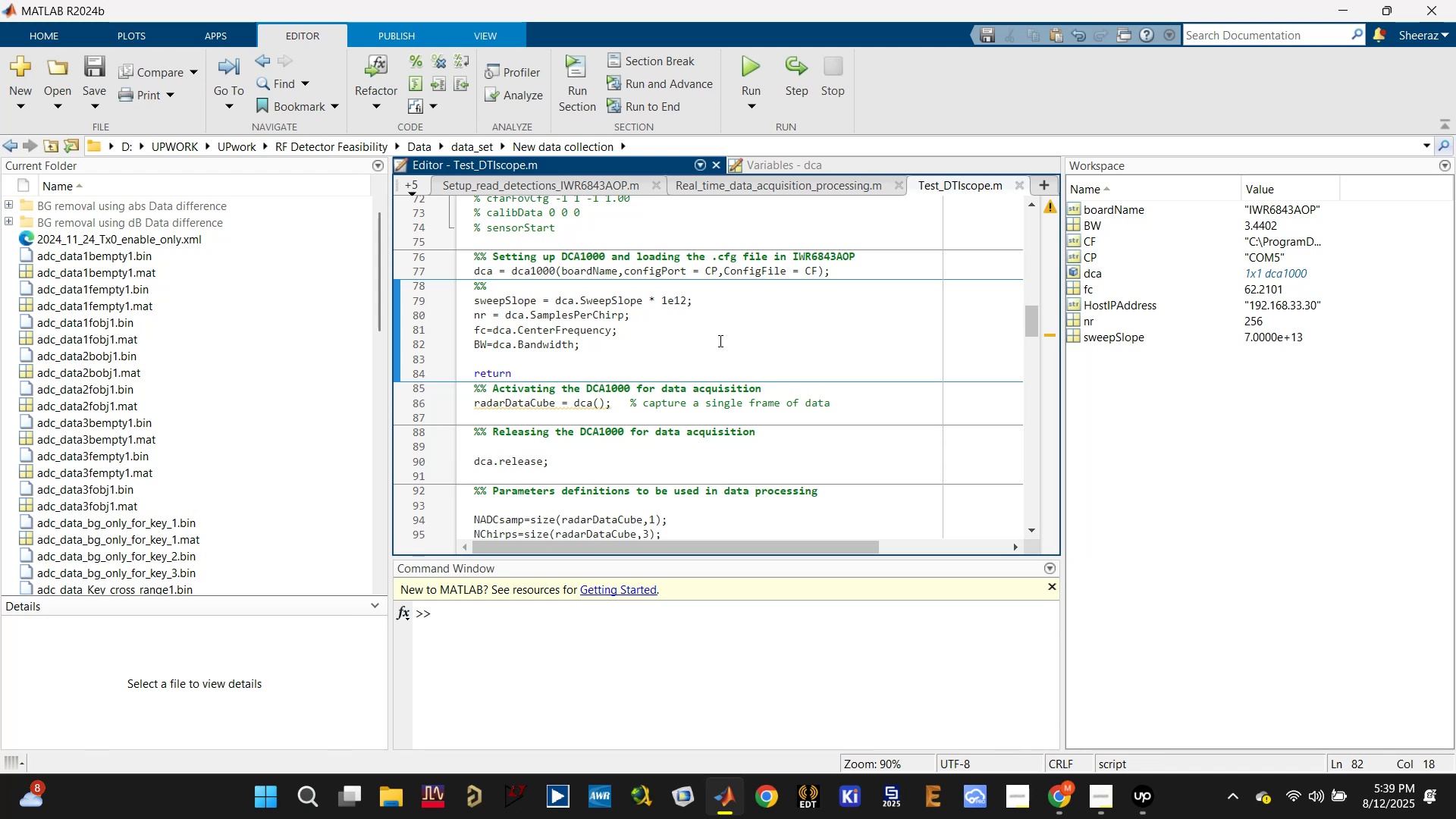 
key(Control+S)
 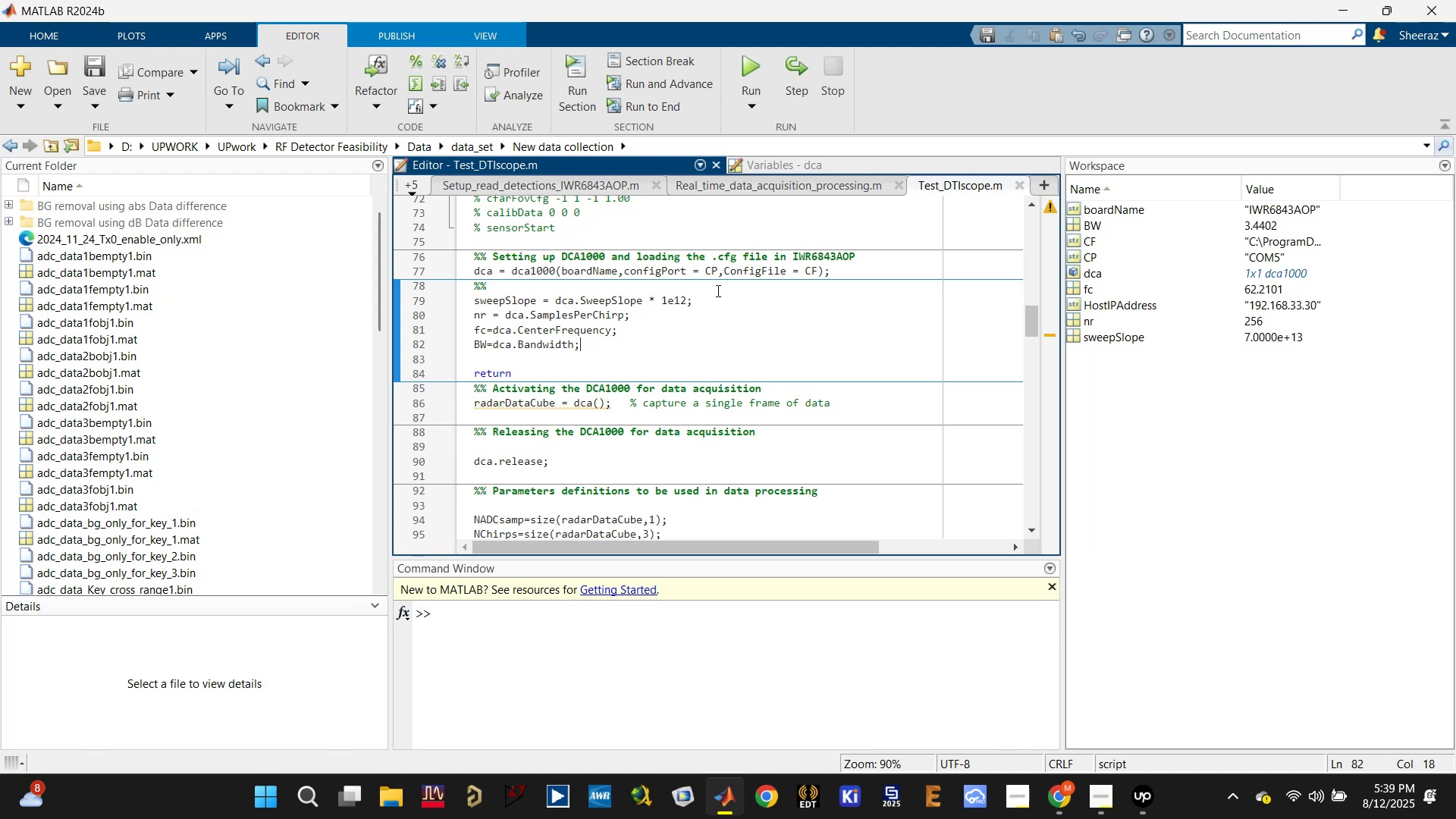 
left_click([717, 286])
 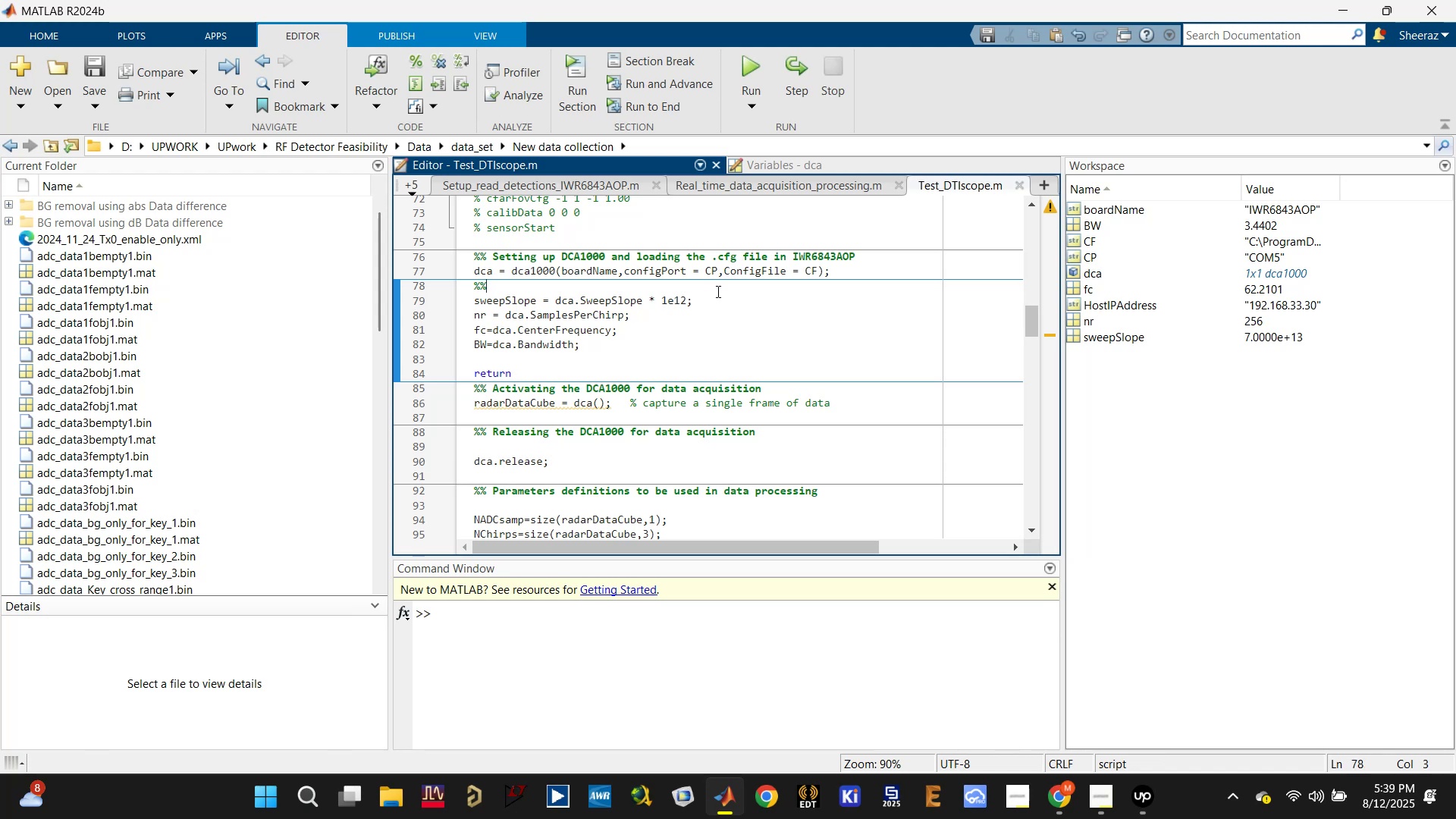 
key(Space)
 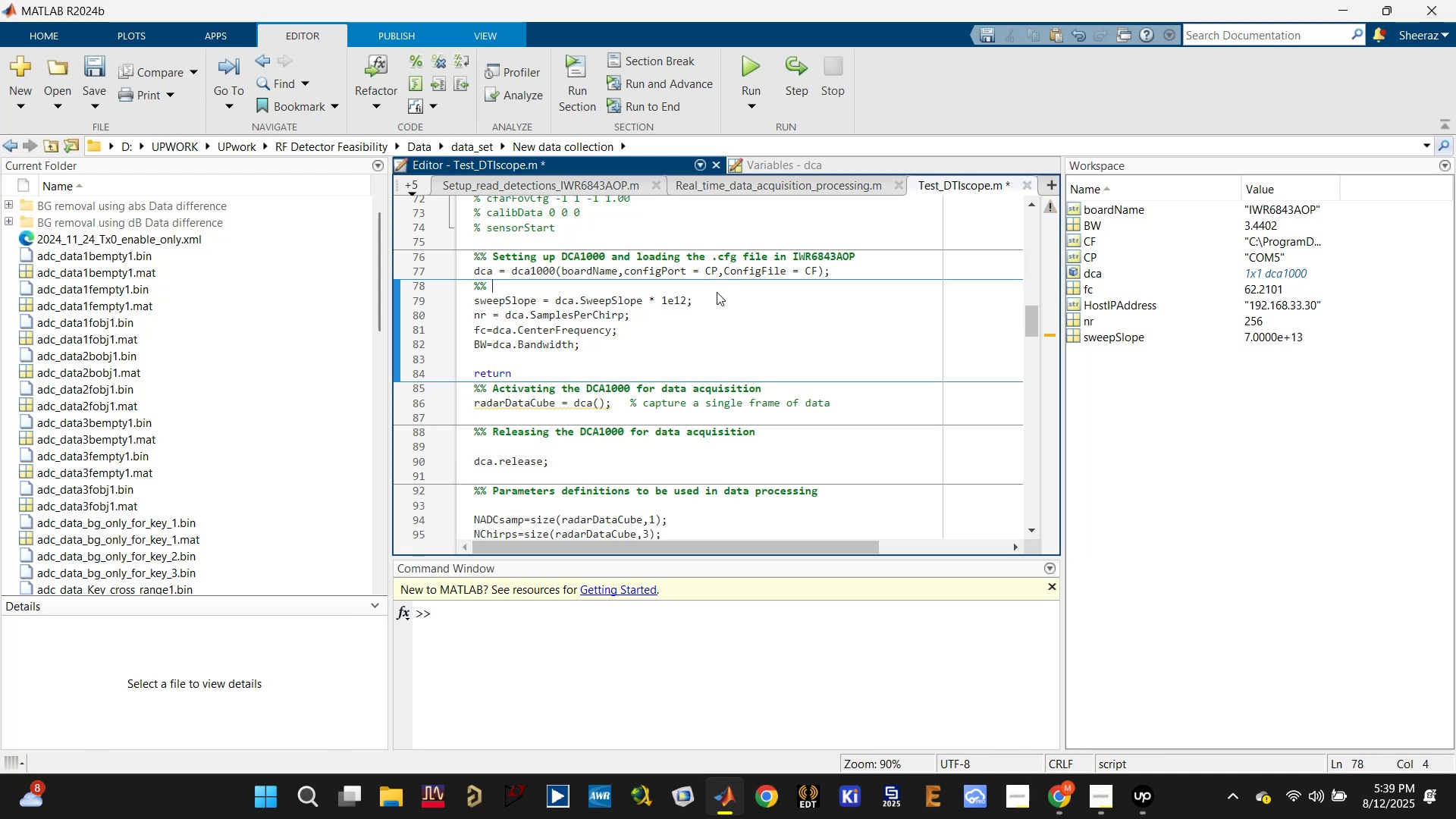 
key(Enter)
 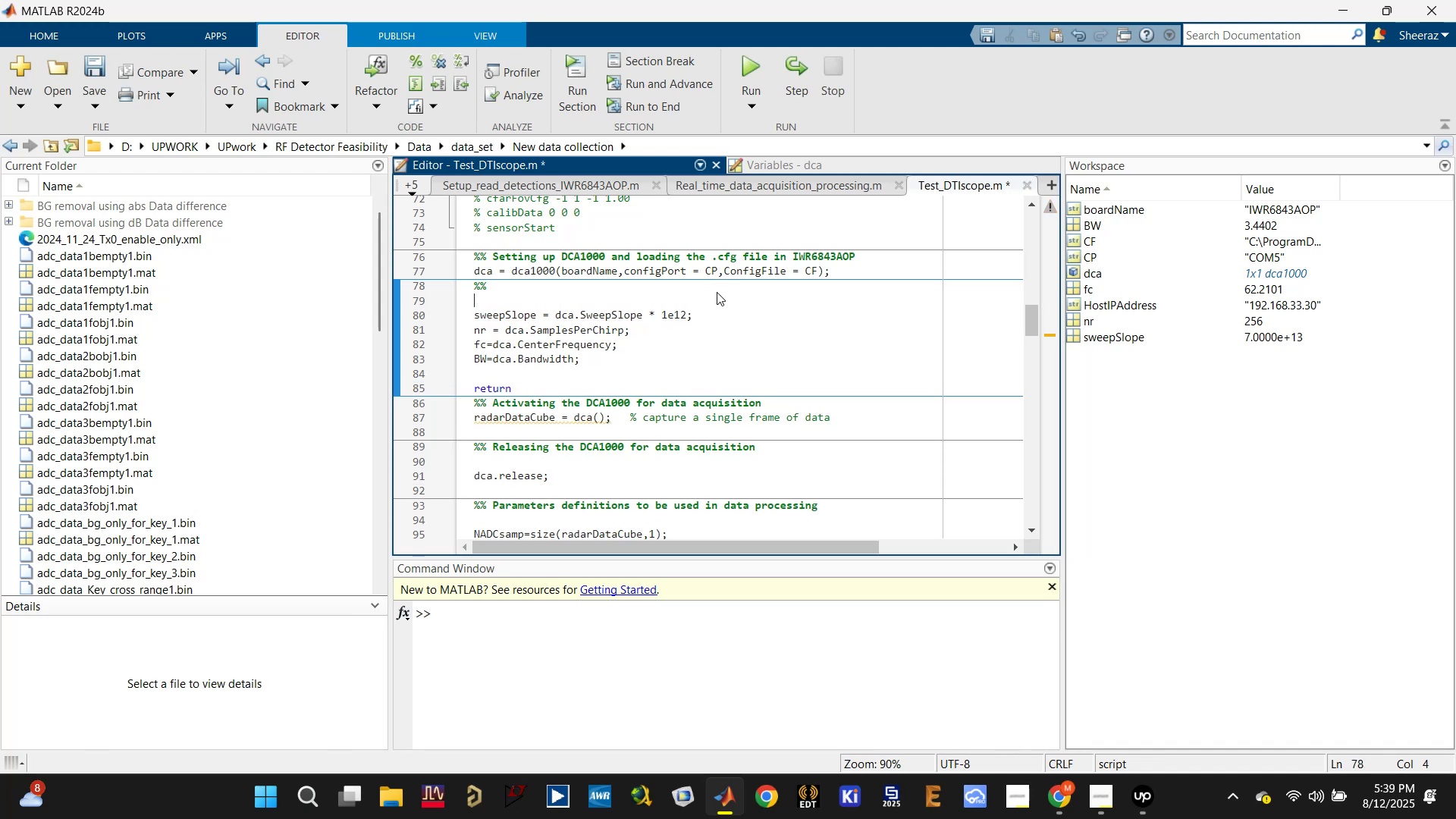 
key(Enter)
 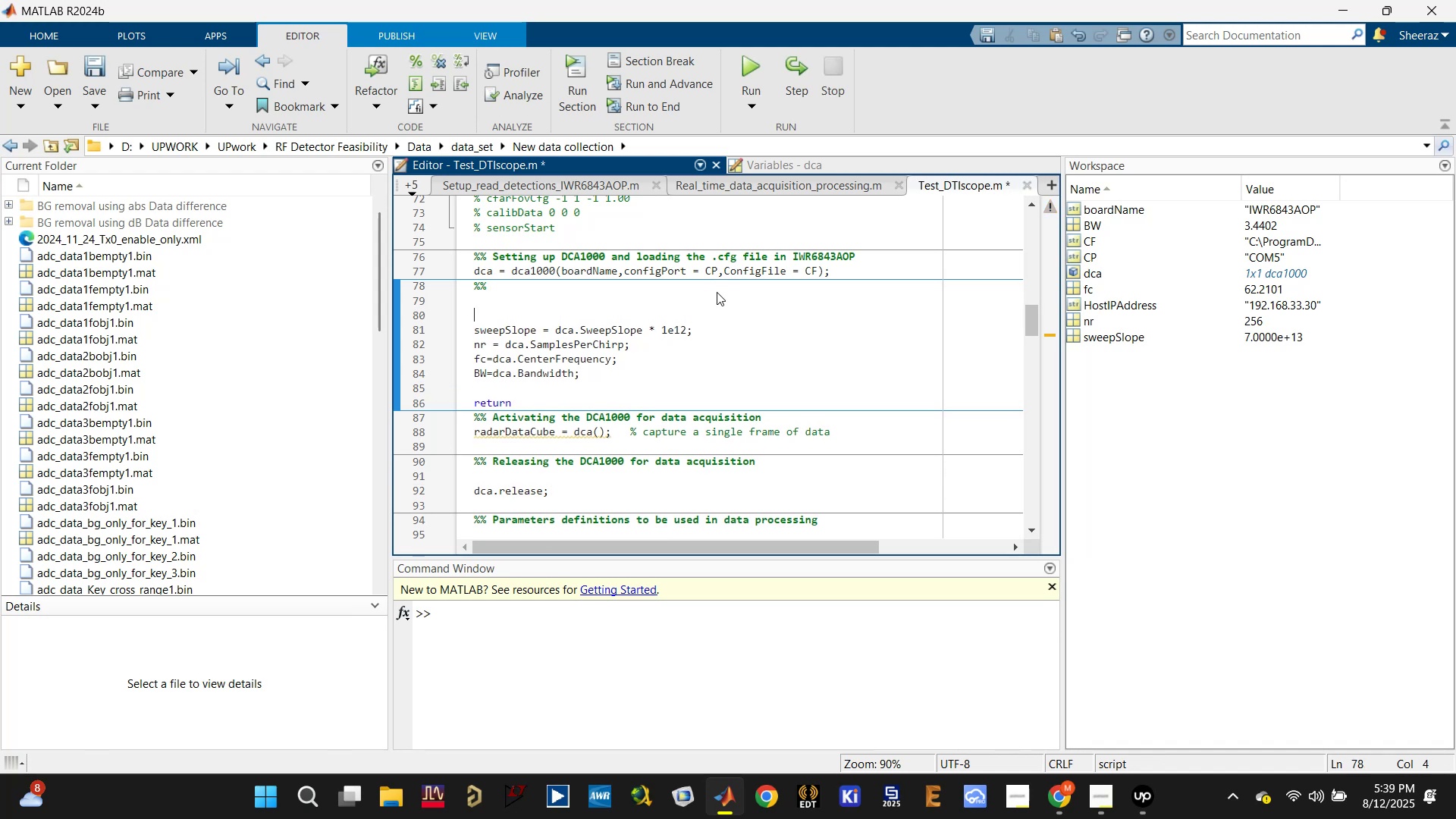 
key(ArrowLeft)
 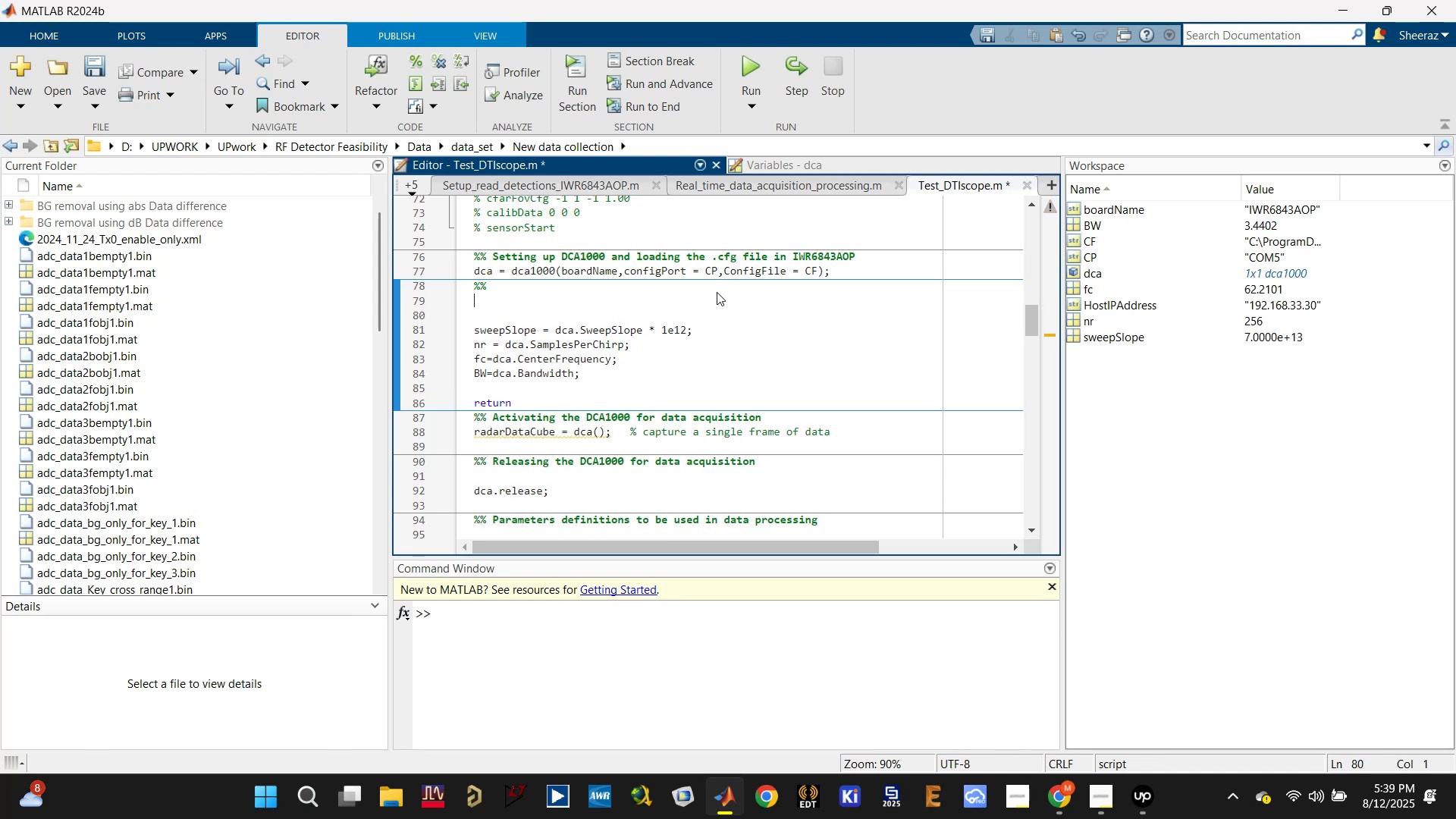 
key(ArrowLeft)
 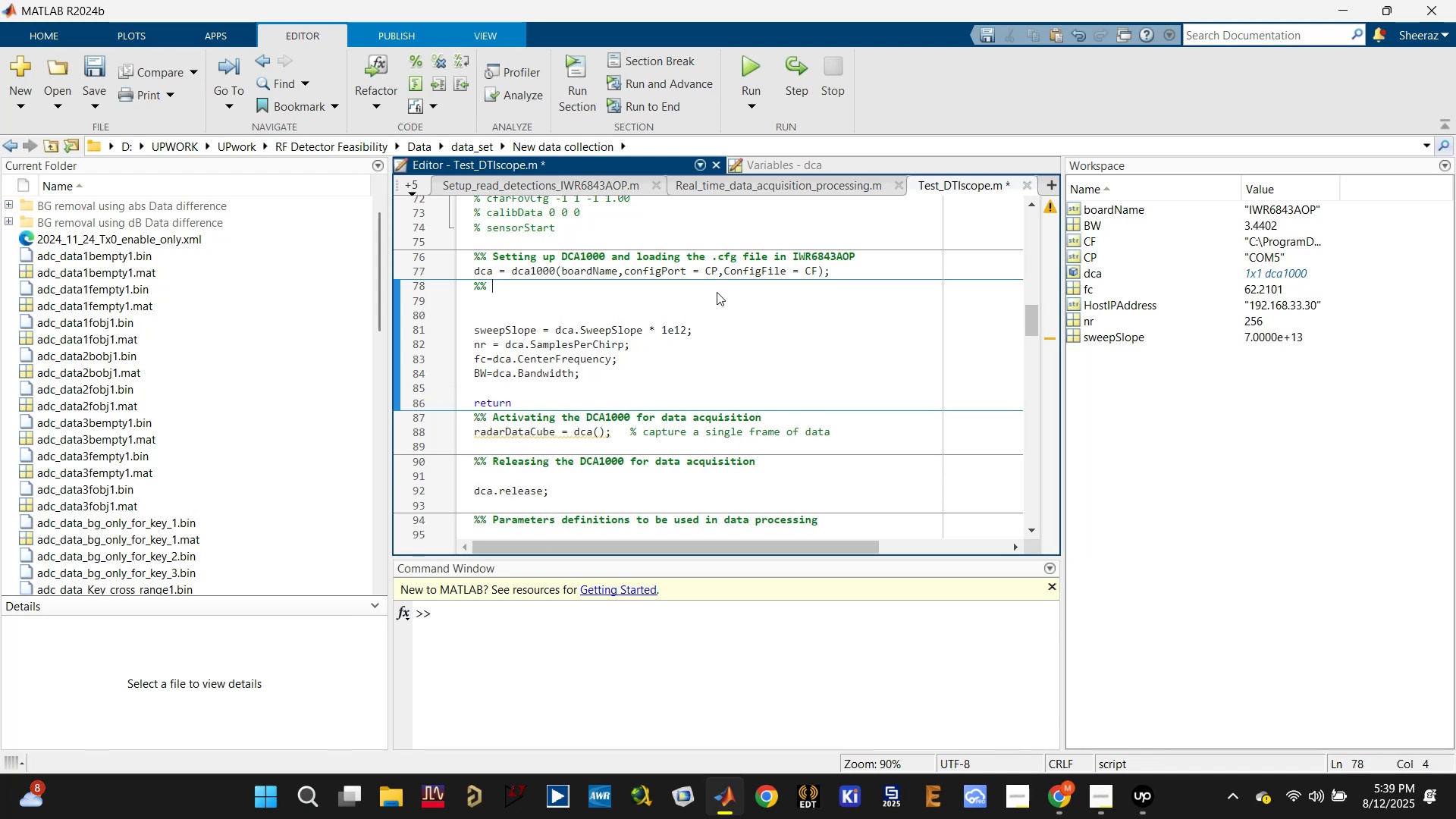 
type(Extract parameters information fro )
key(Backspace)
type(m dca object)
 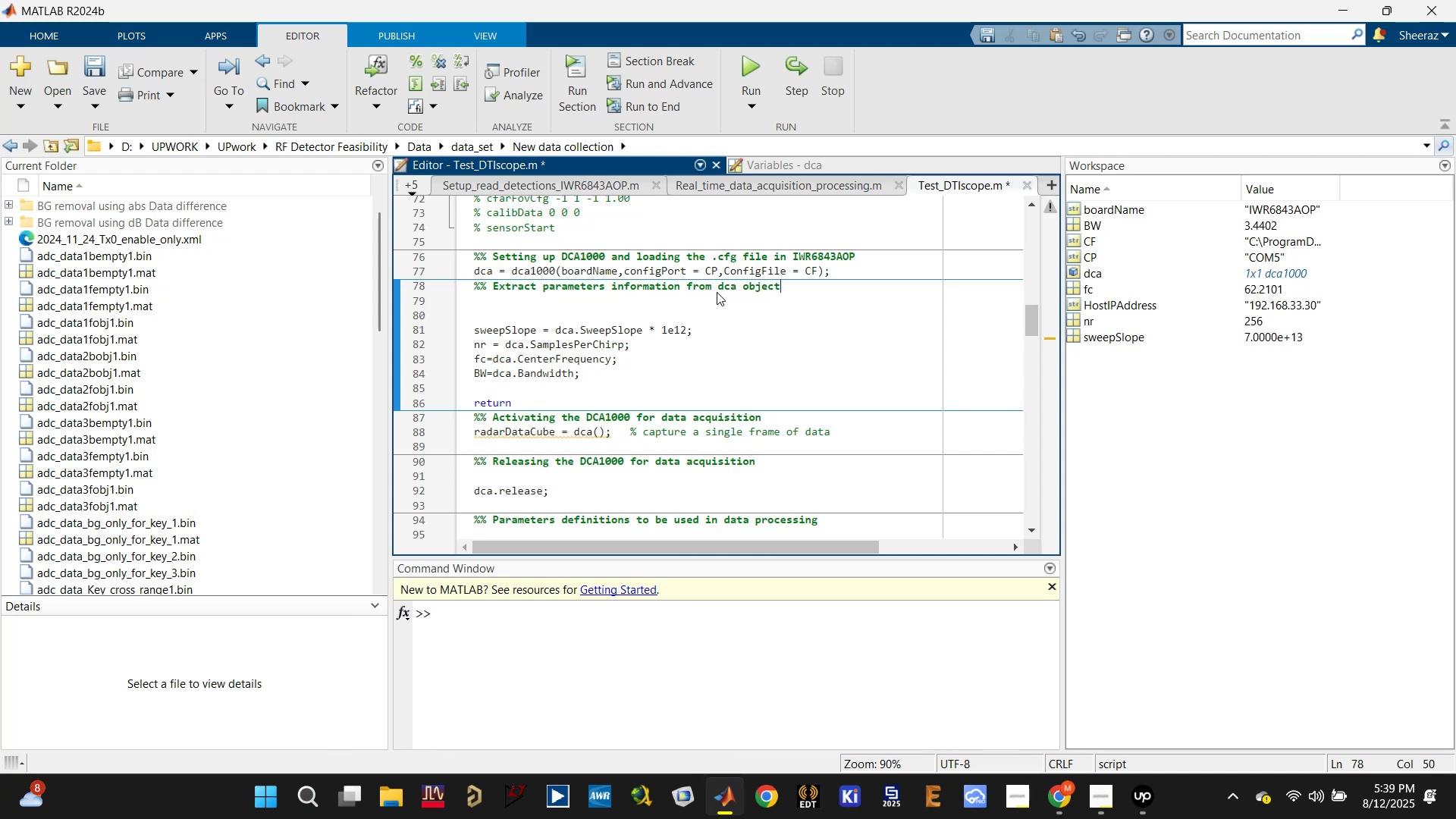 
key(Control+S)
 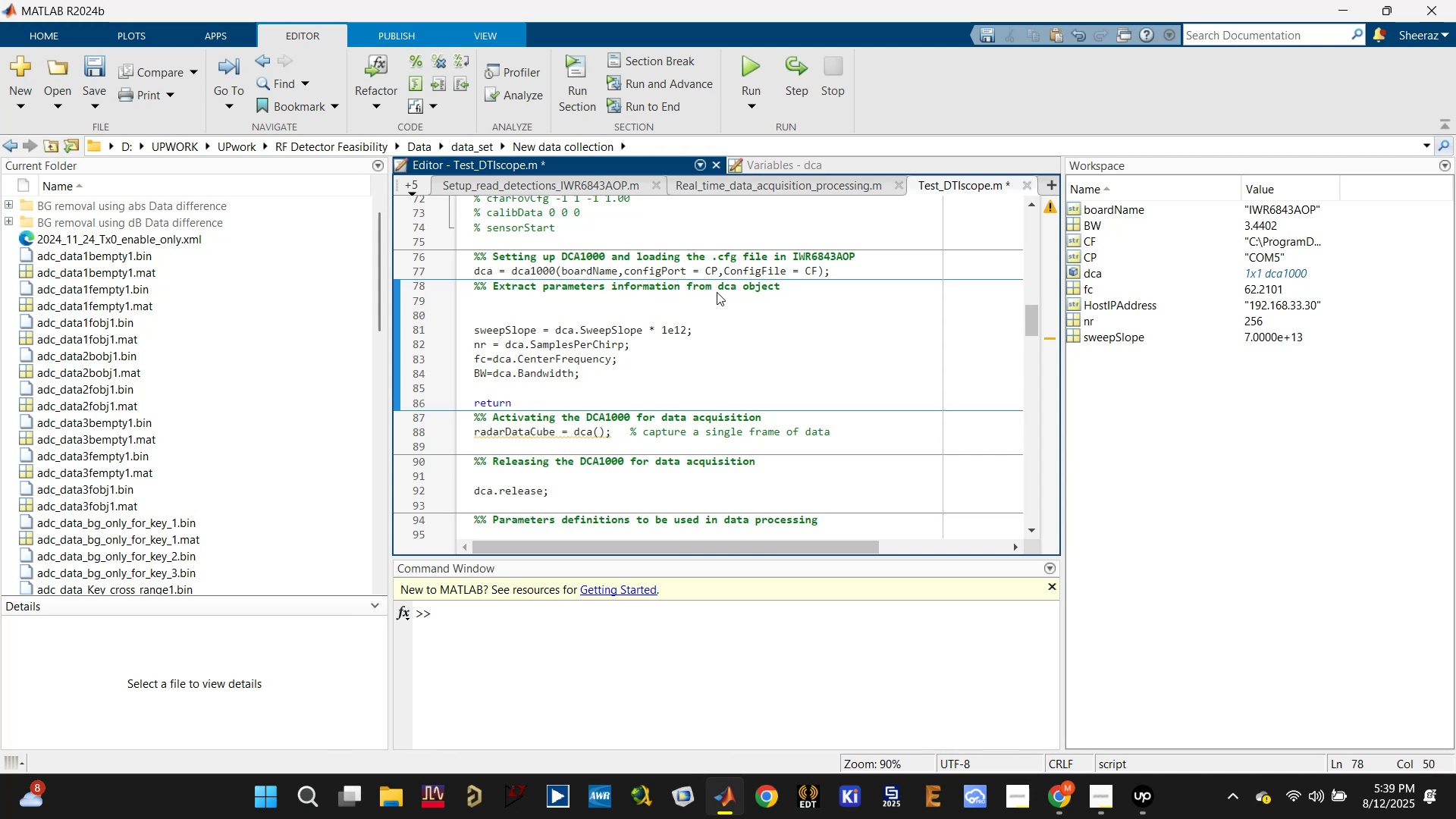 
key(Control+S)
 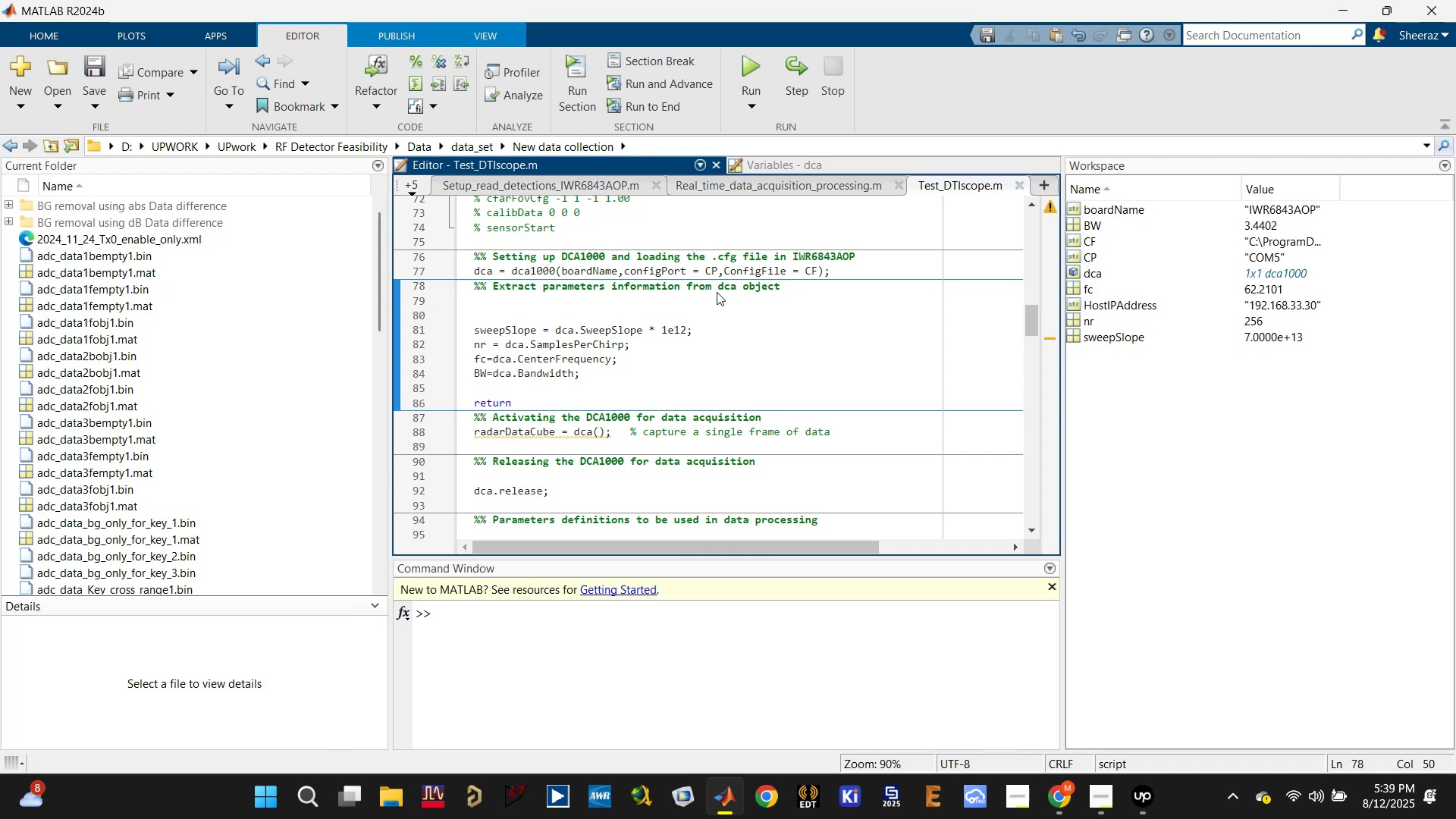 
key(Control+S)
 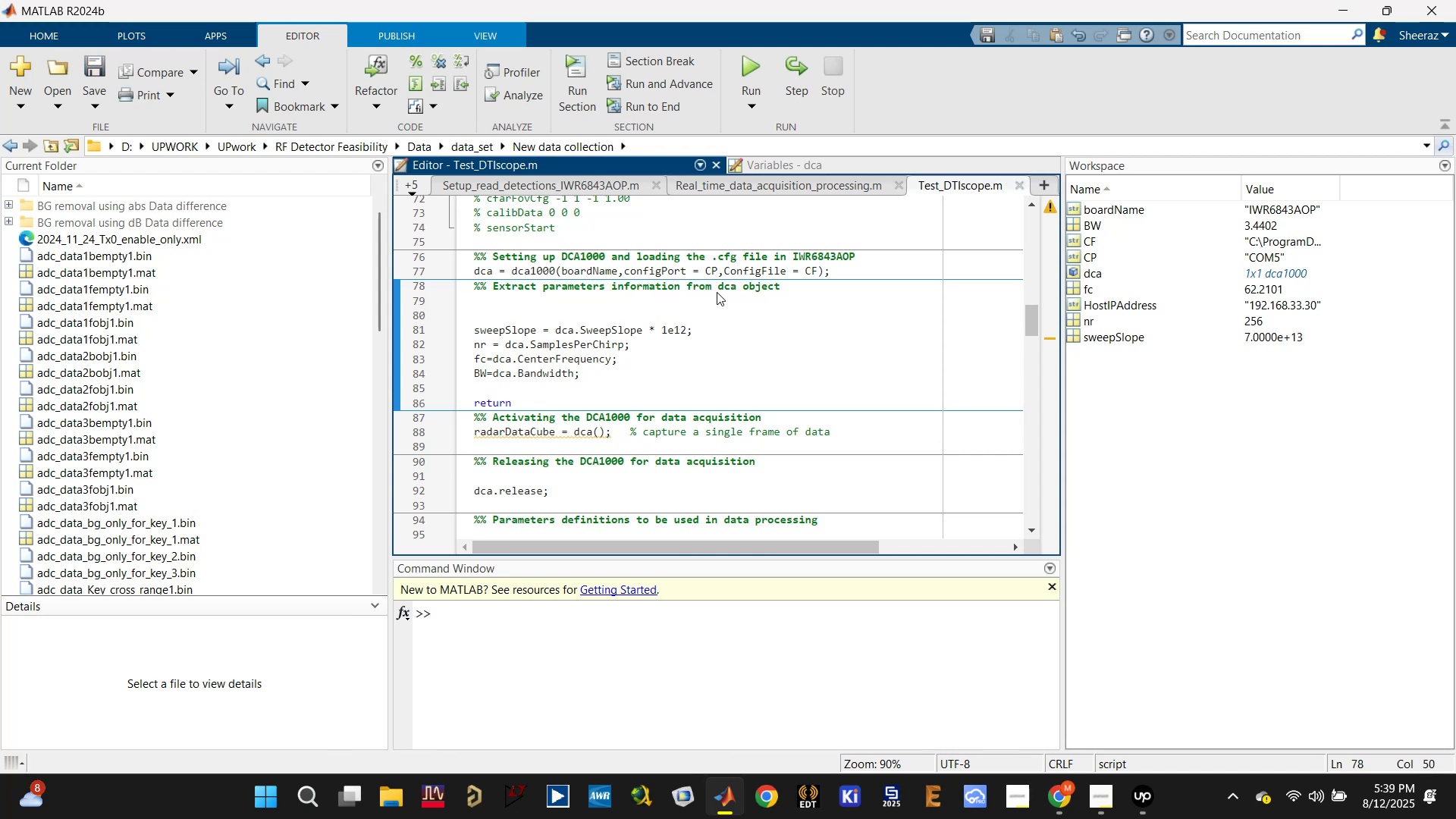 
key(Control+S)
 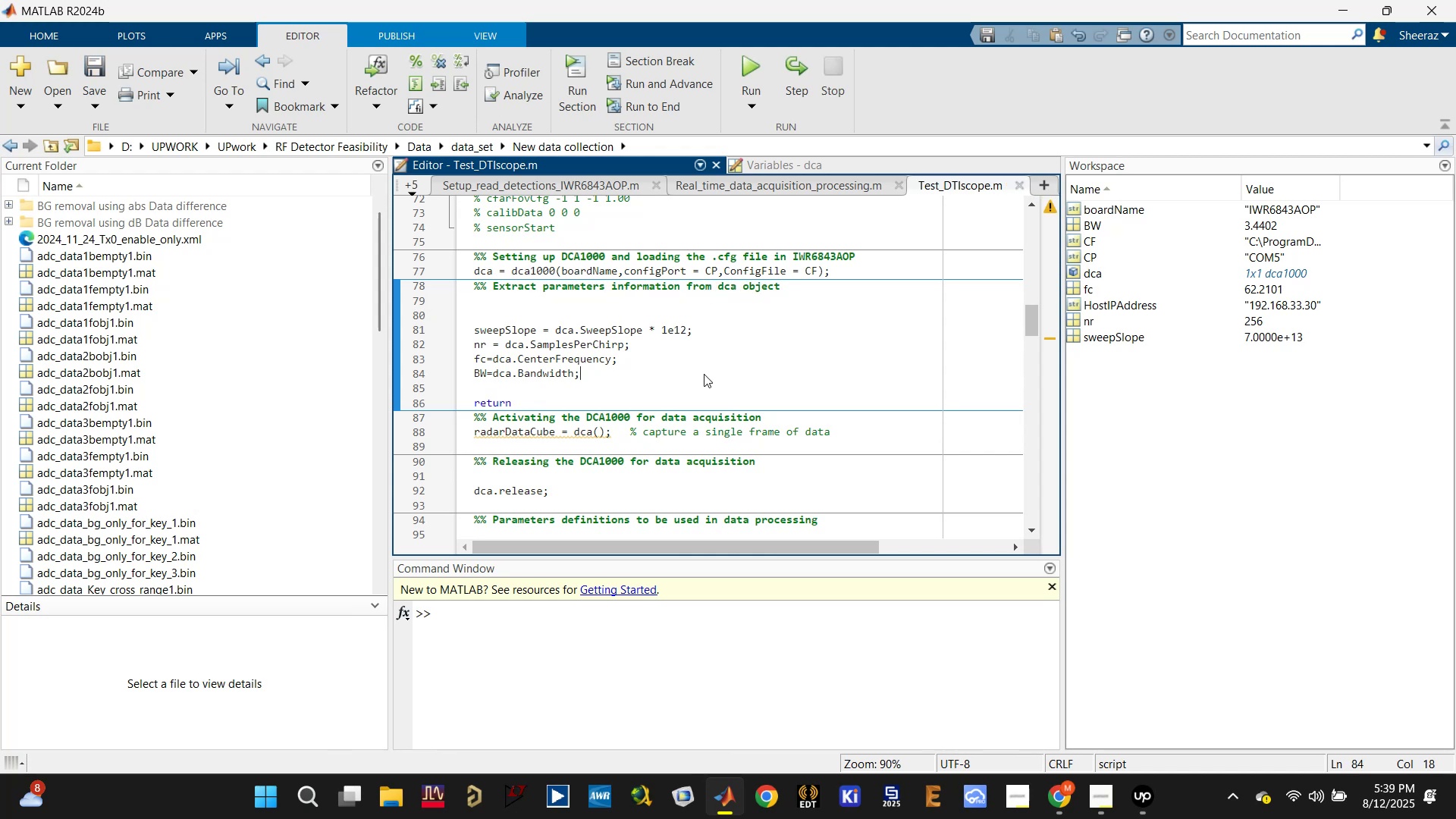 
left_click([704, 374])
 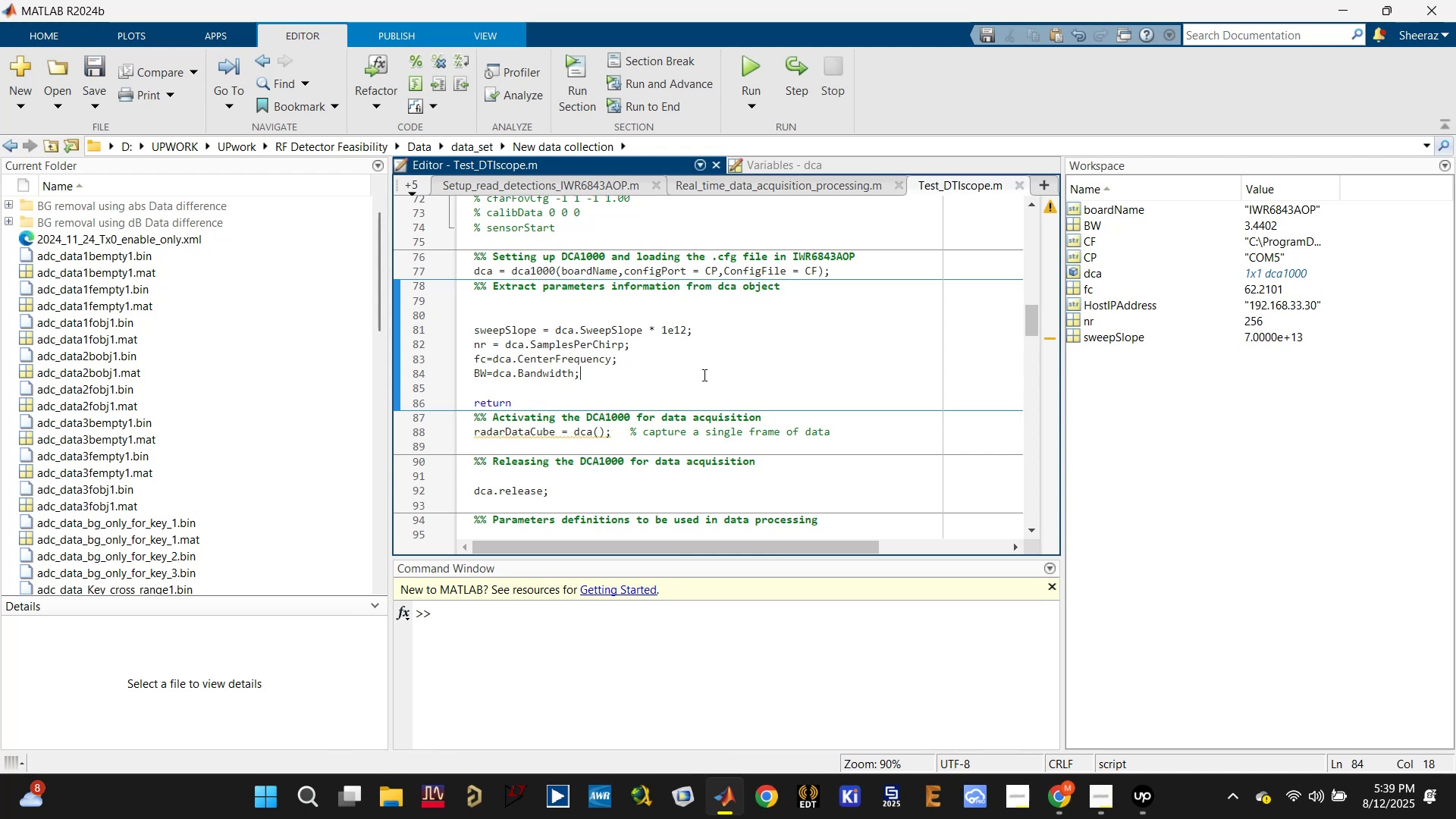 
key(Enter)
 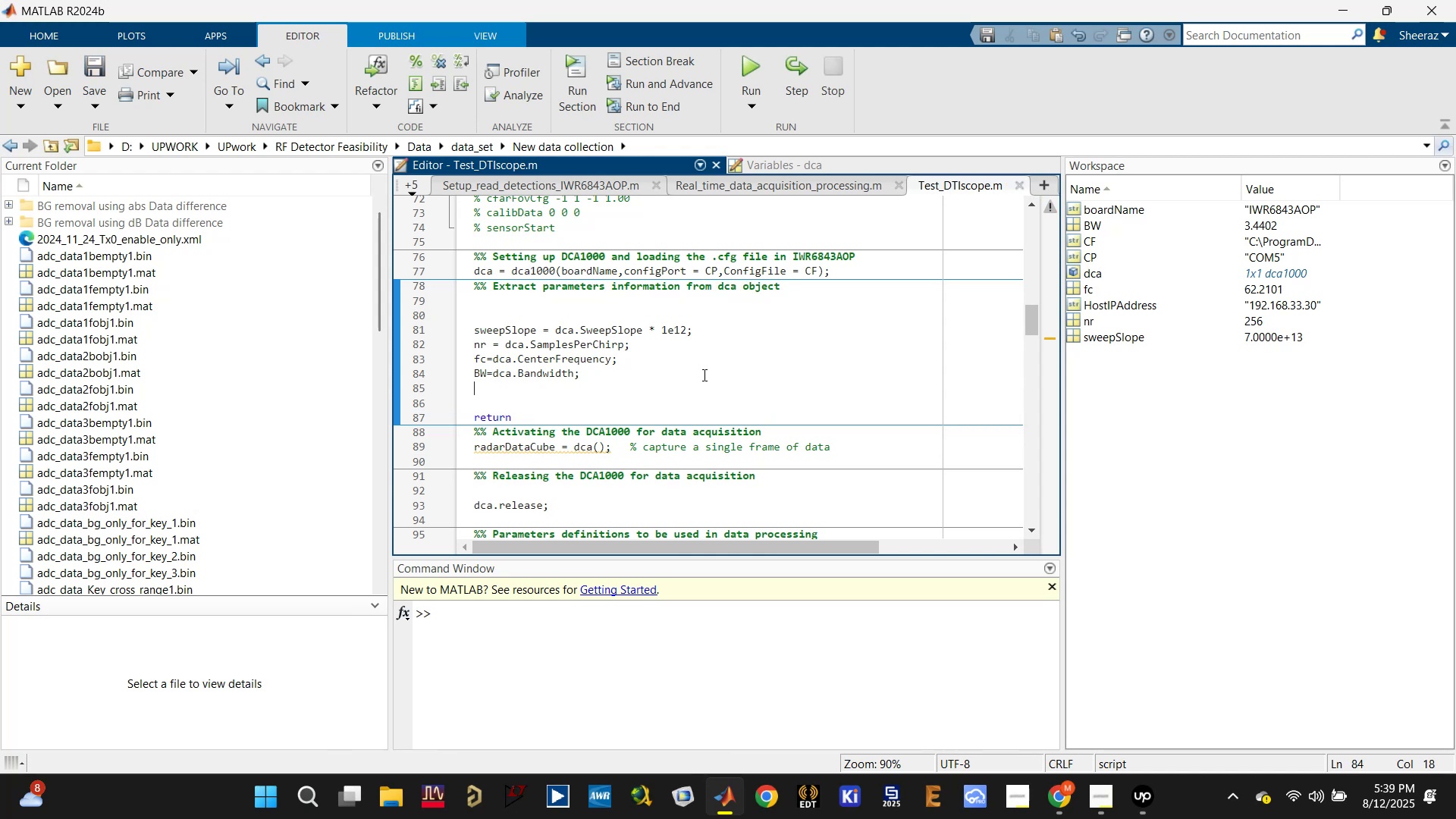 
key(Enter)
 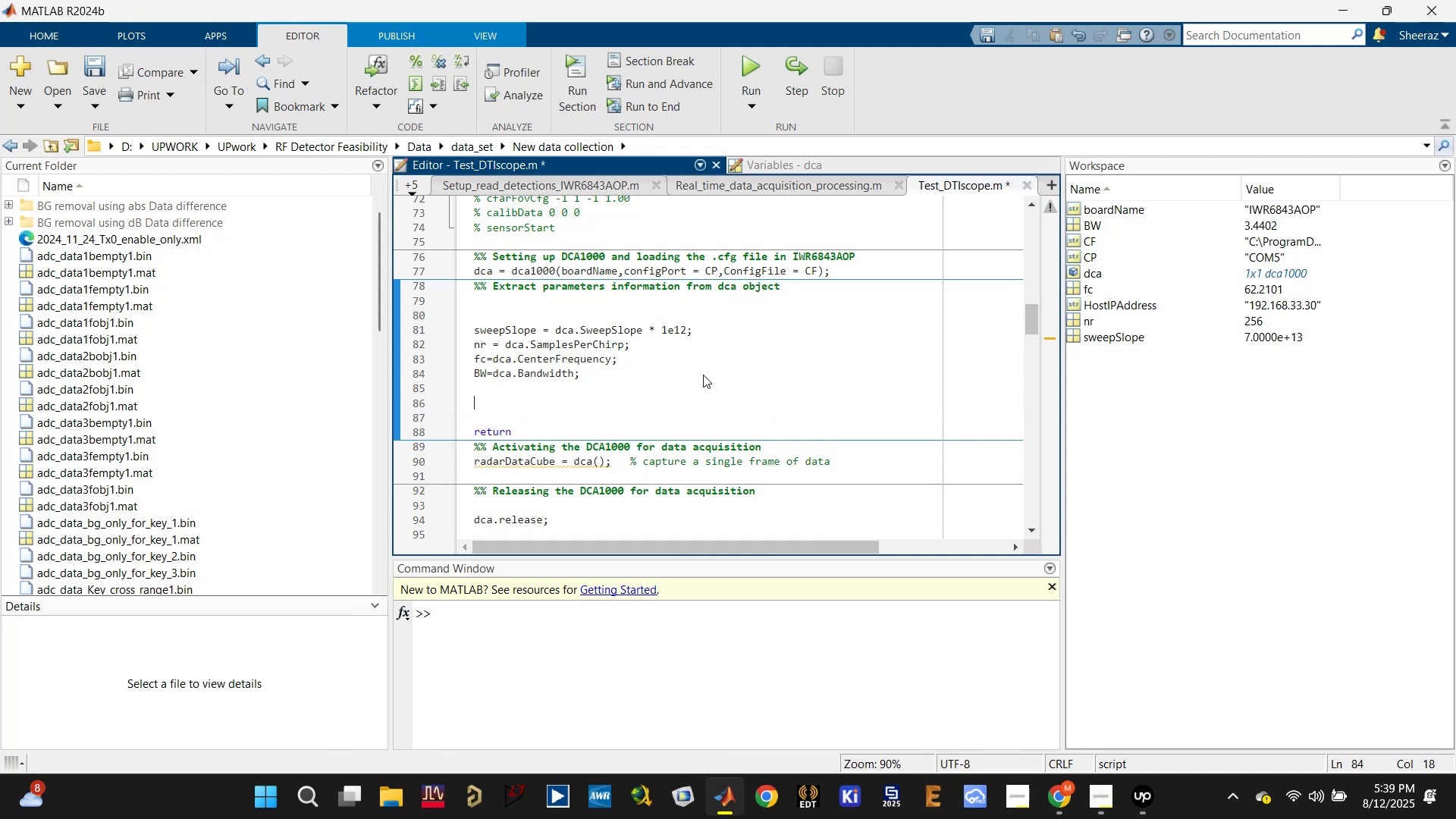 
key(Enter)
 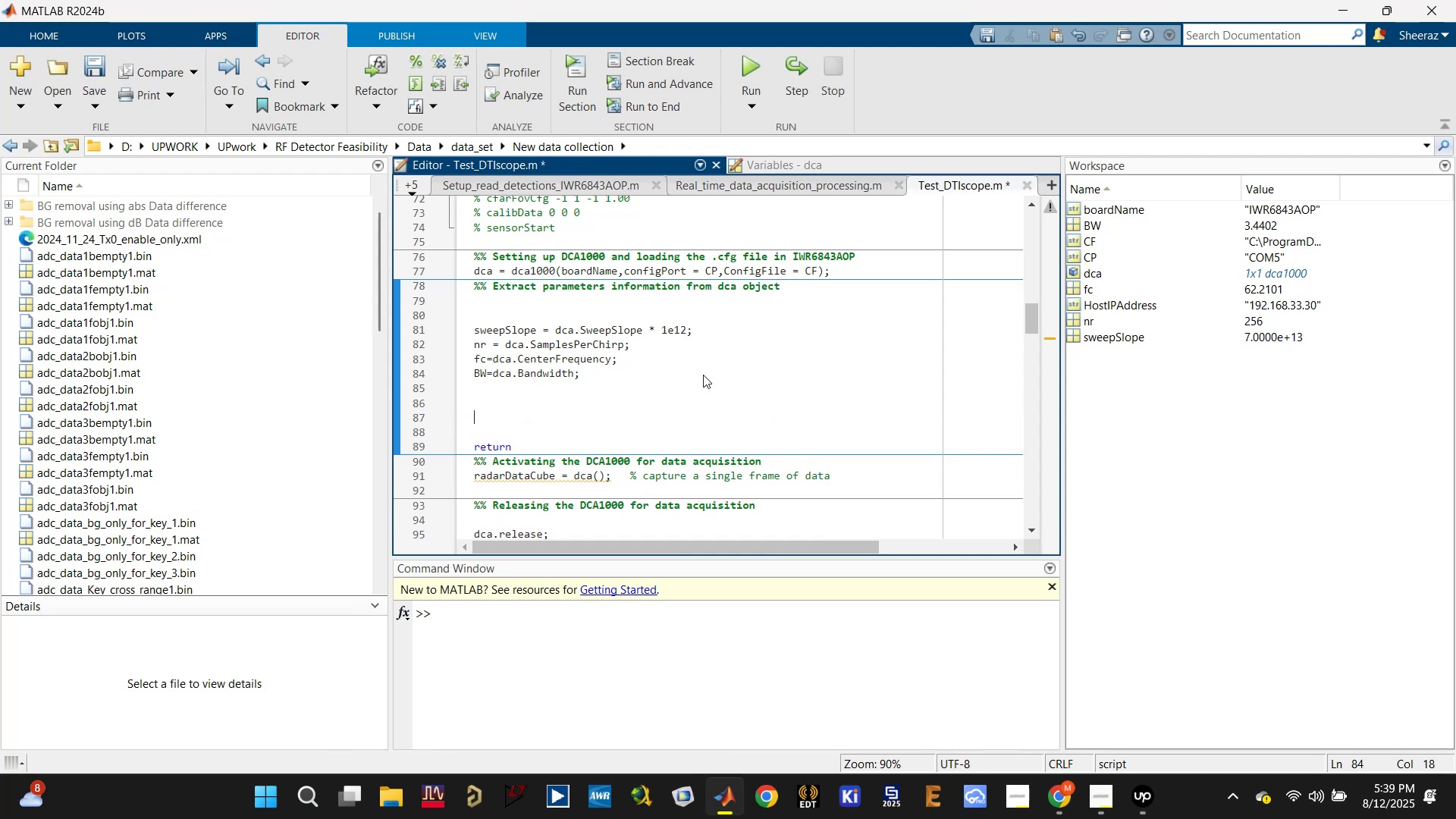 
key(Enter)
 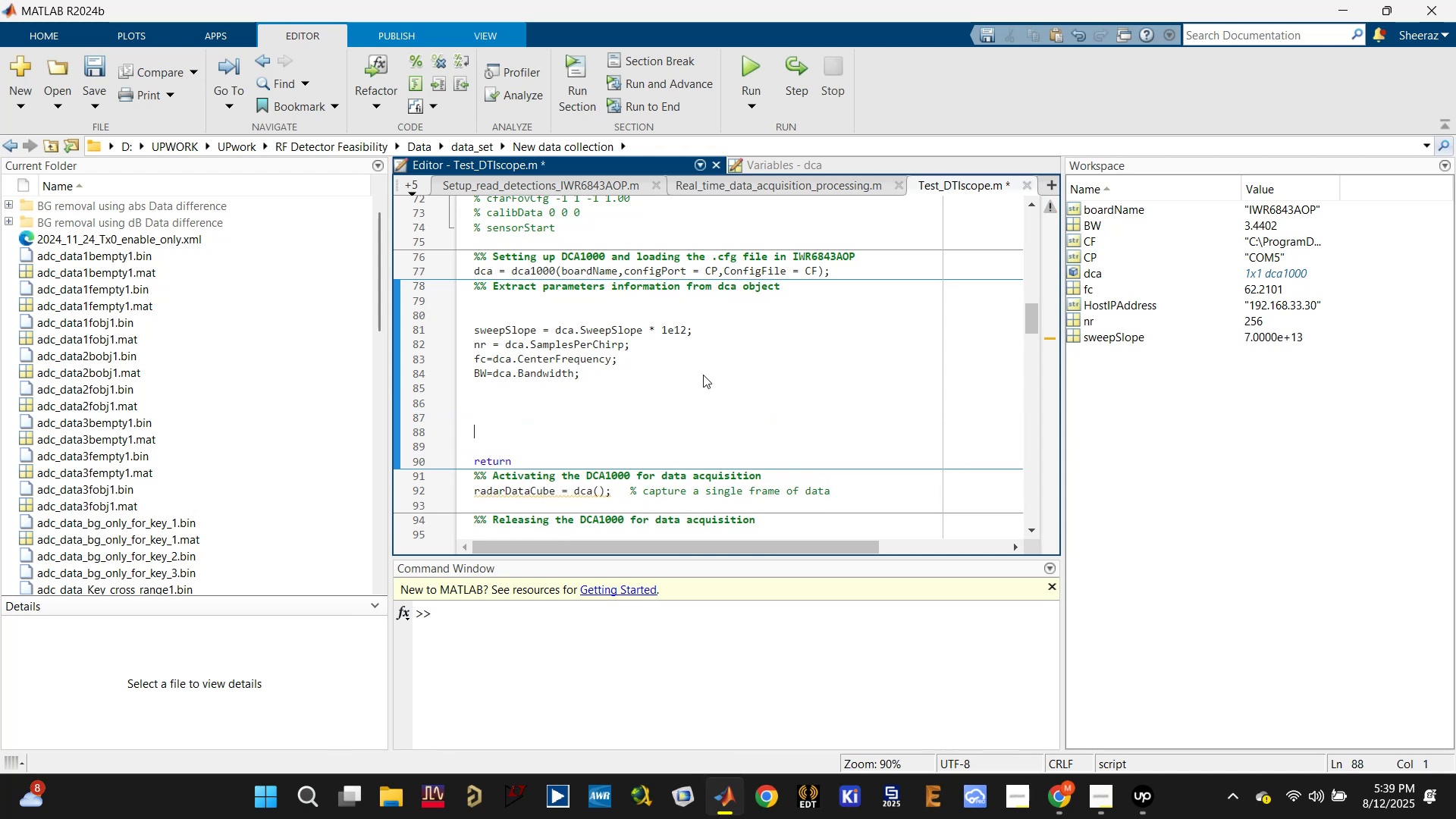 
key(Control+S)
 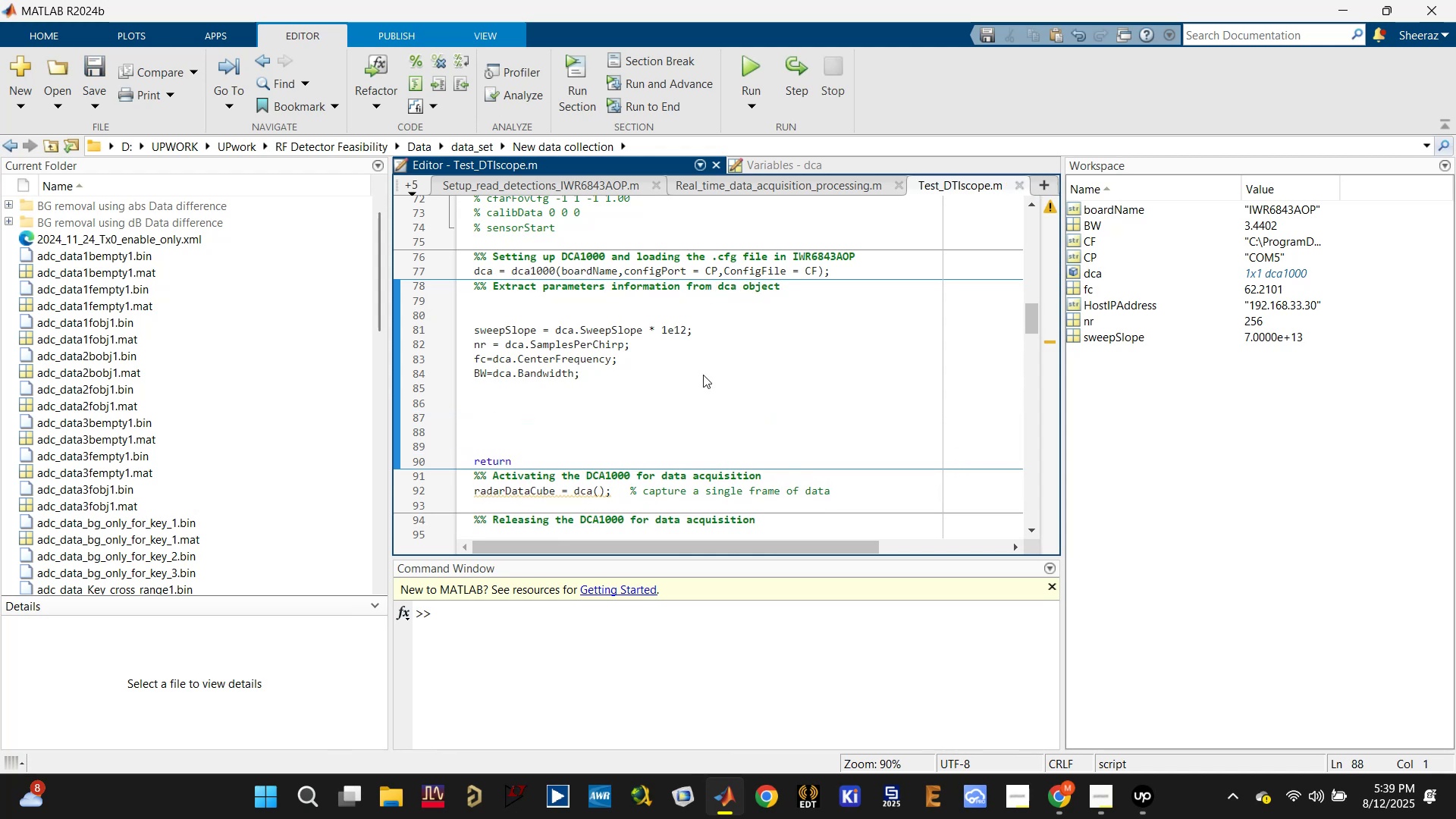 
key(Control+S)
 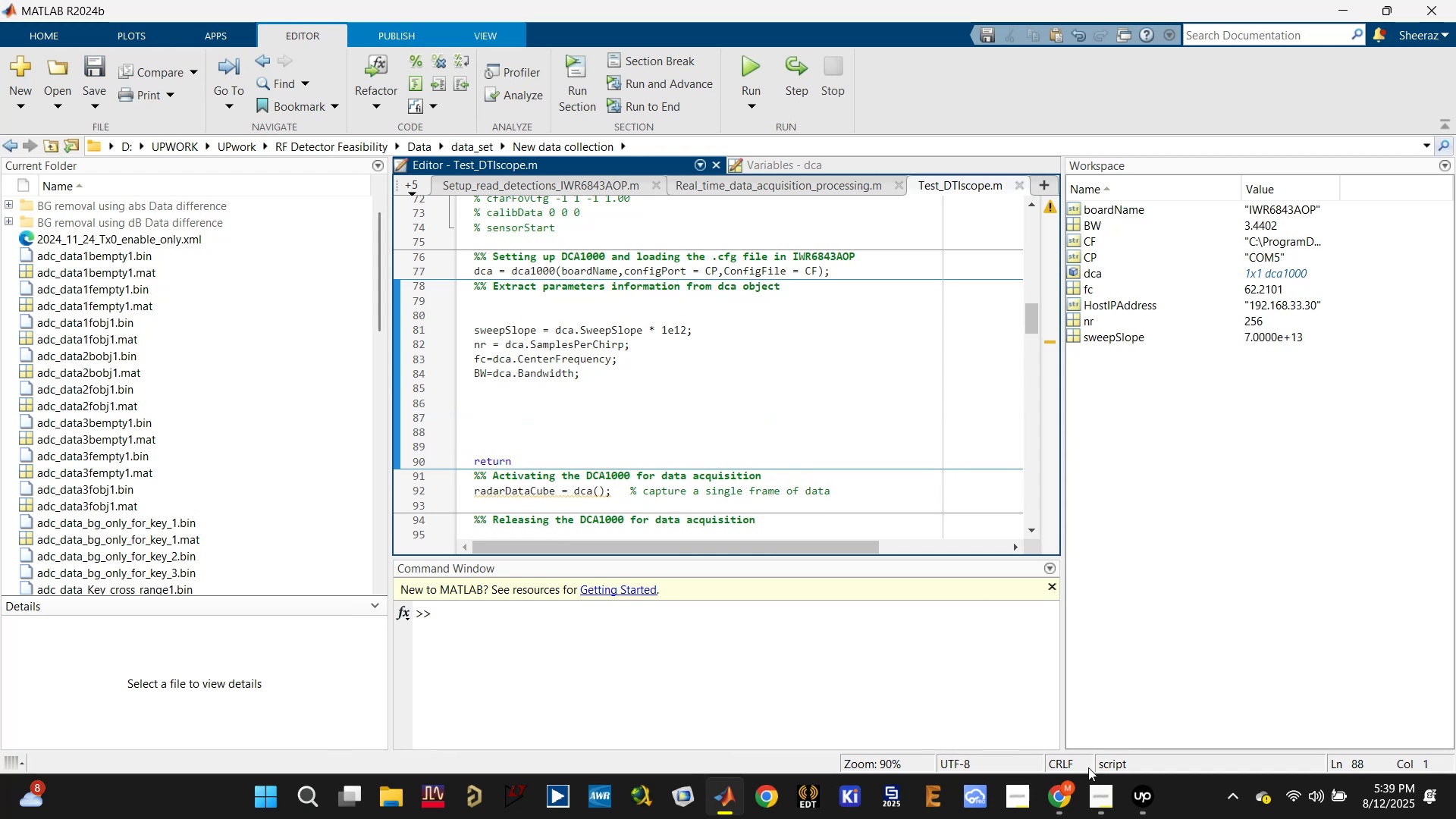 
left_click([1068, 796])
 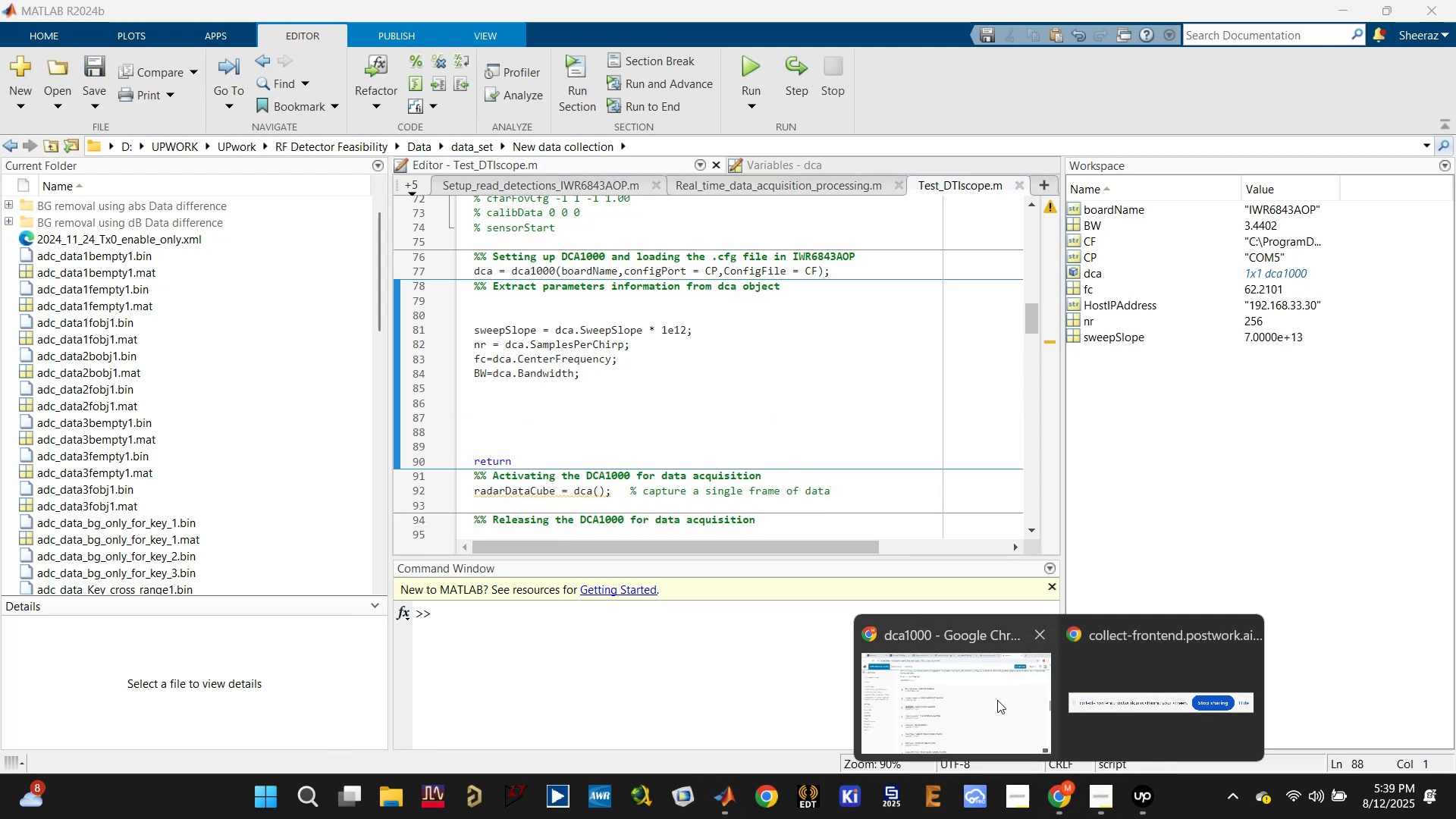 
left_click([997, 699])
 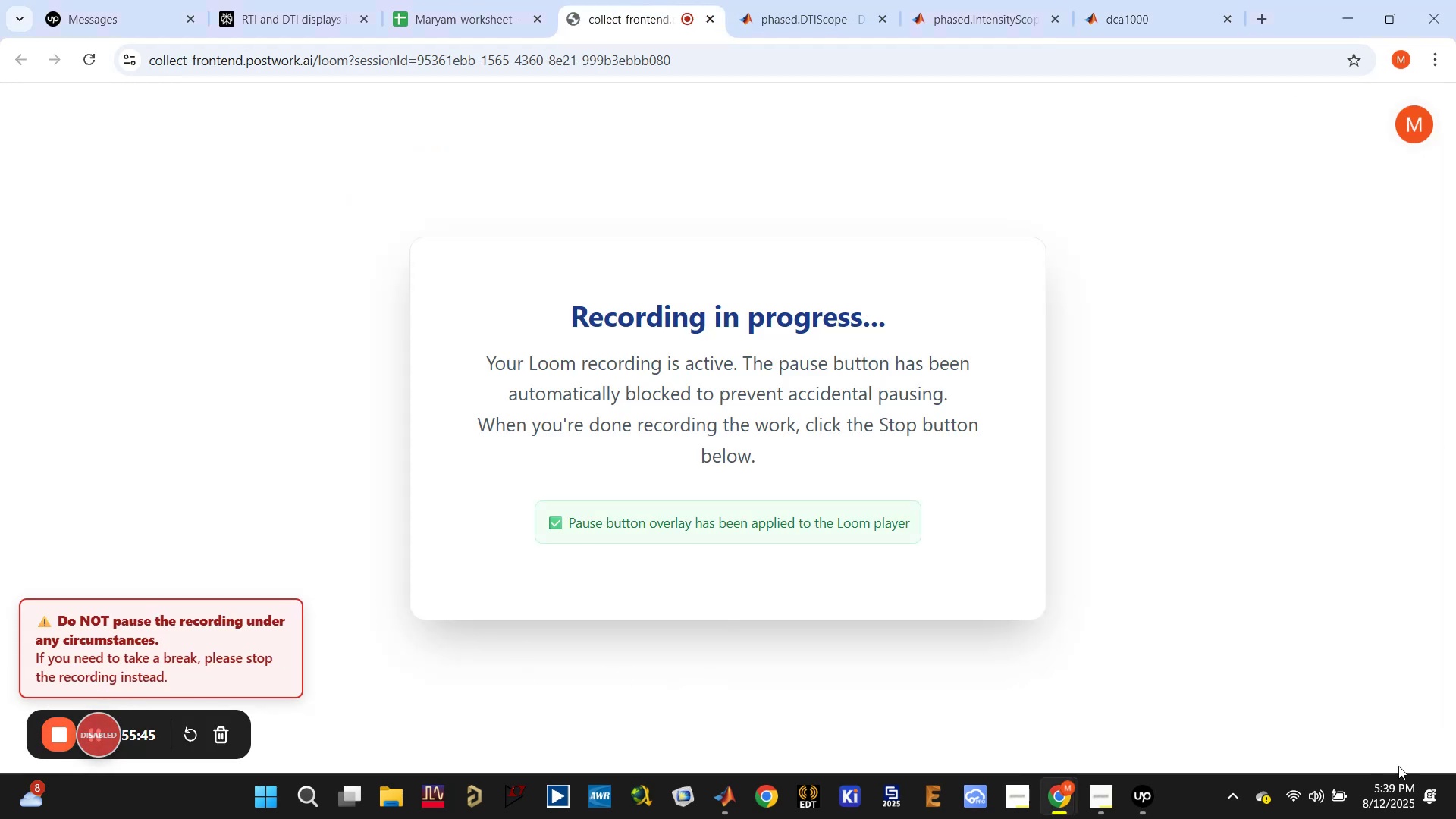 
wait(10.85)
 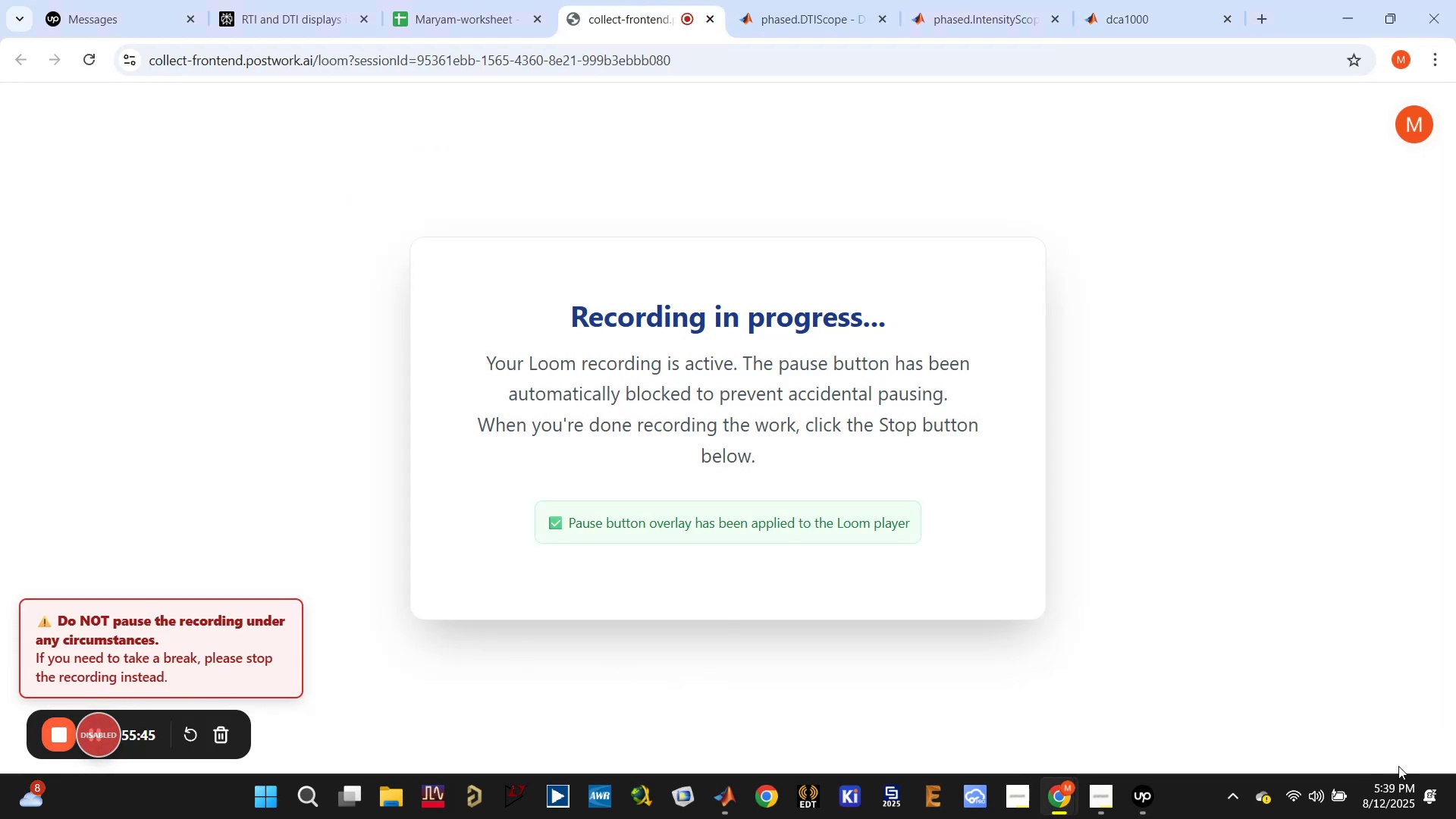 
left_click([1141, 799])
 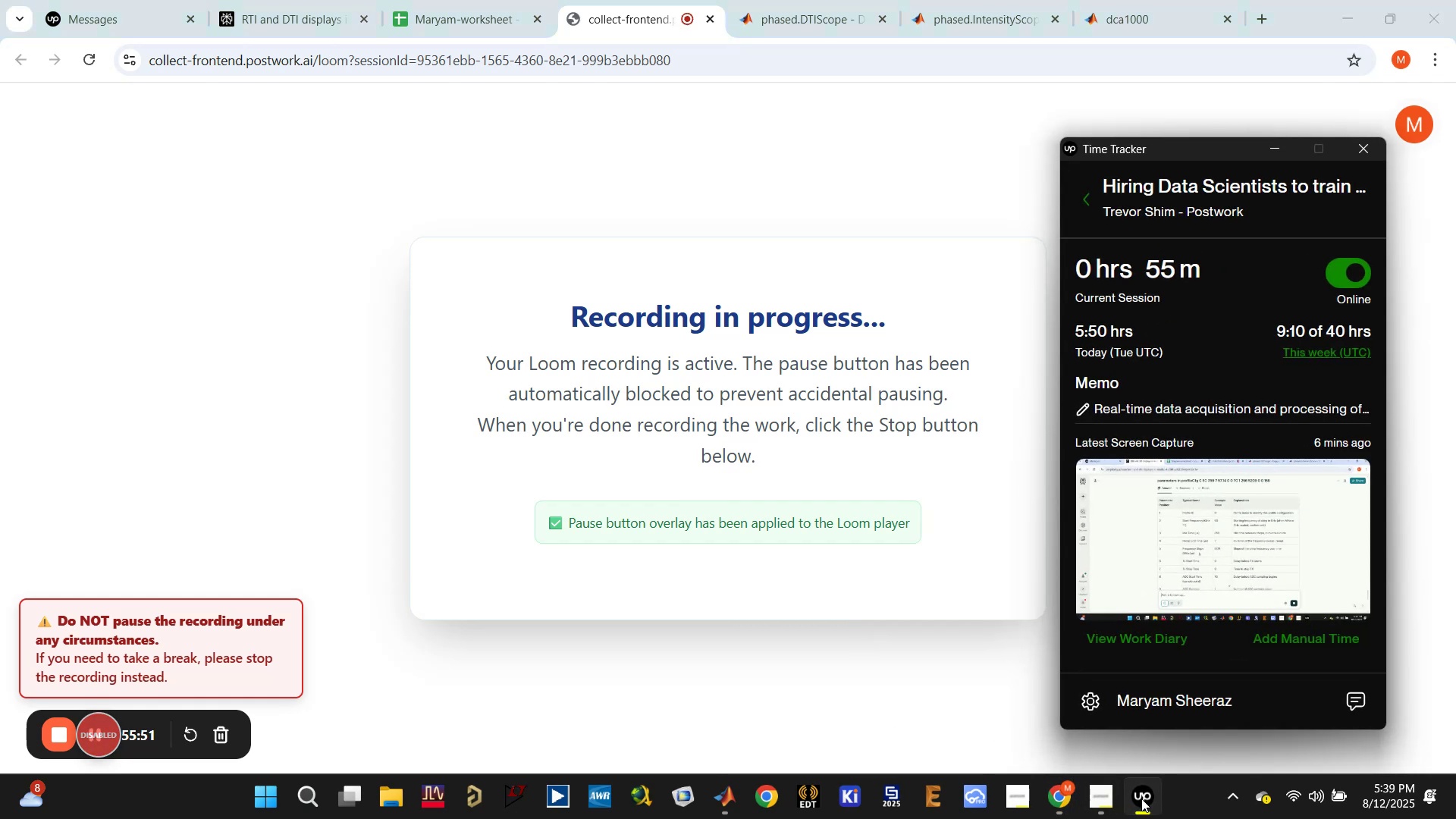 
left_click([1141, 799])
 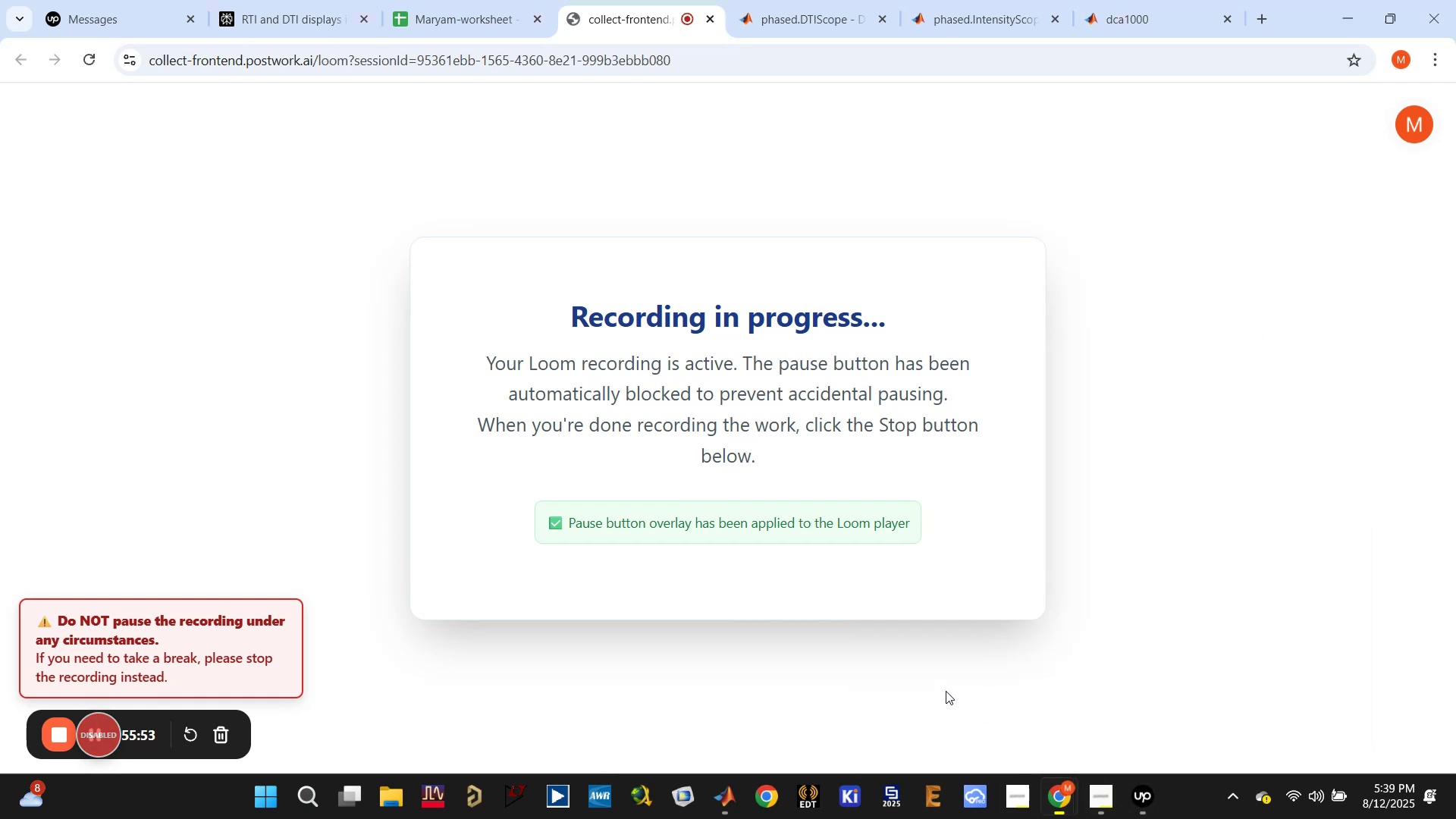 
left_click([1122, 0])
 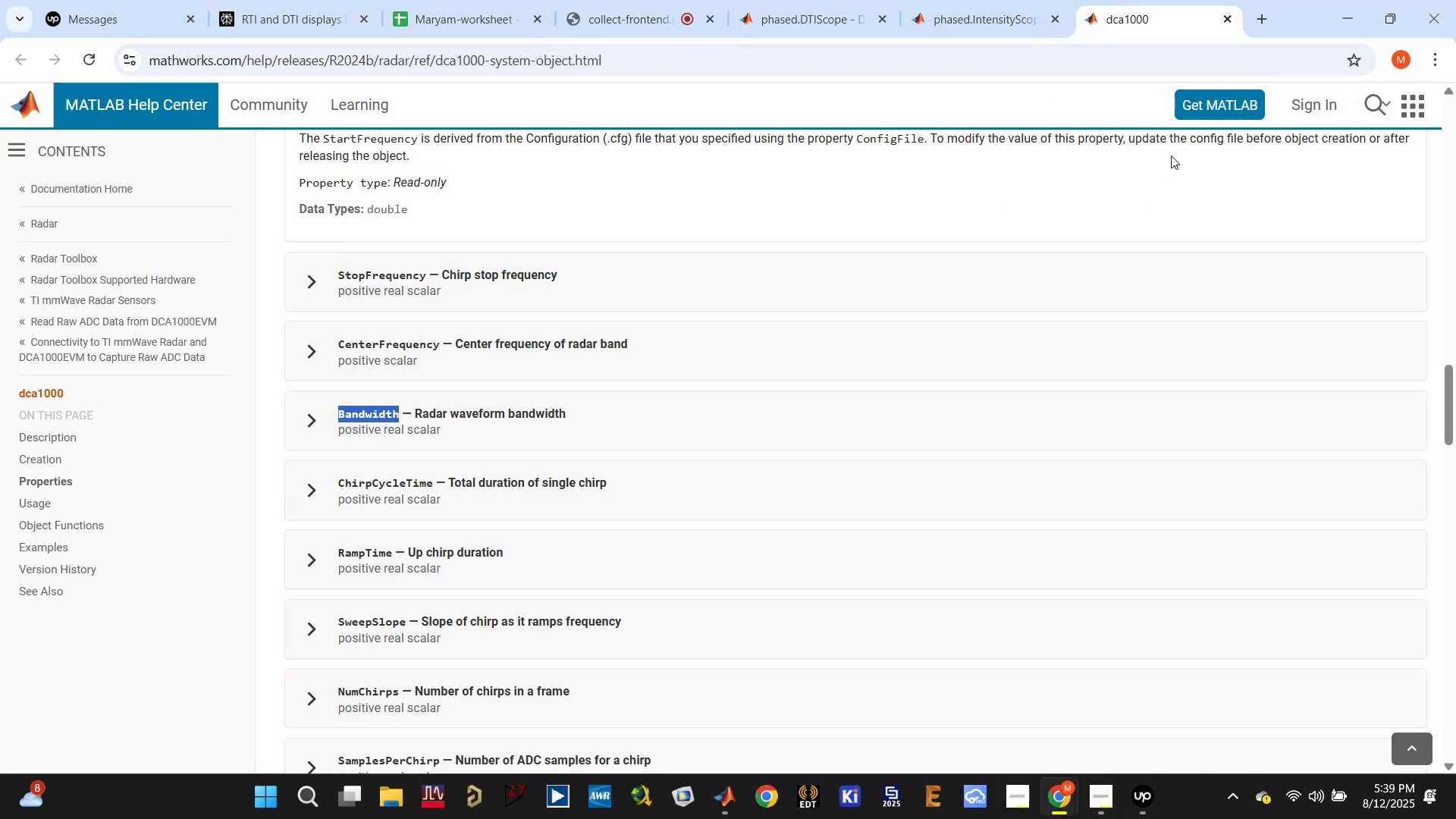 
scroll: coordinate [748, 457], scroll_direction: down, amount: 1.0
 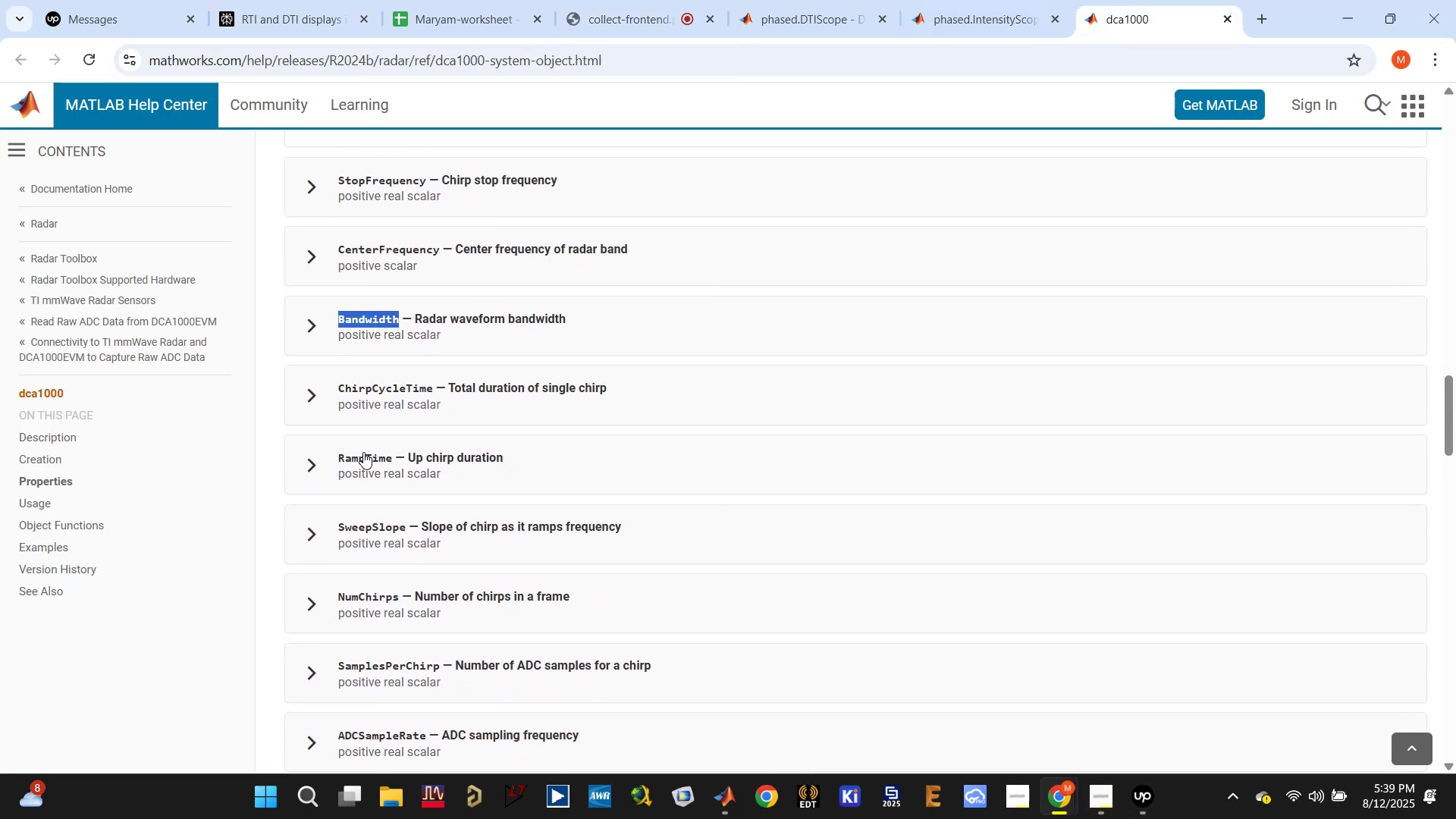 
double_click([359, 456])
 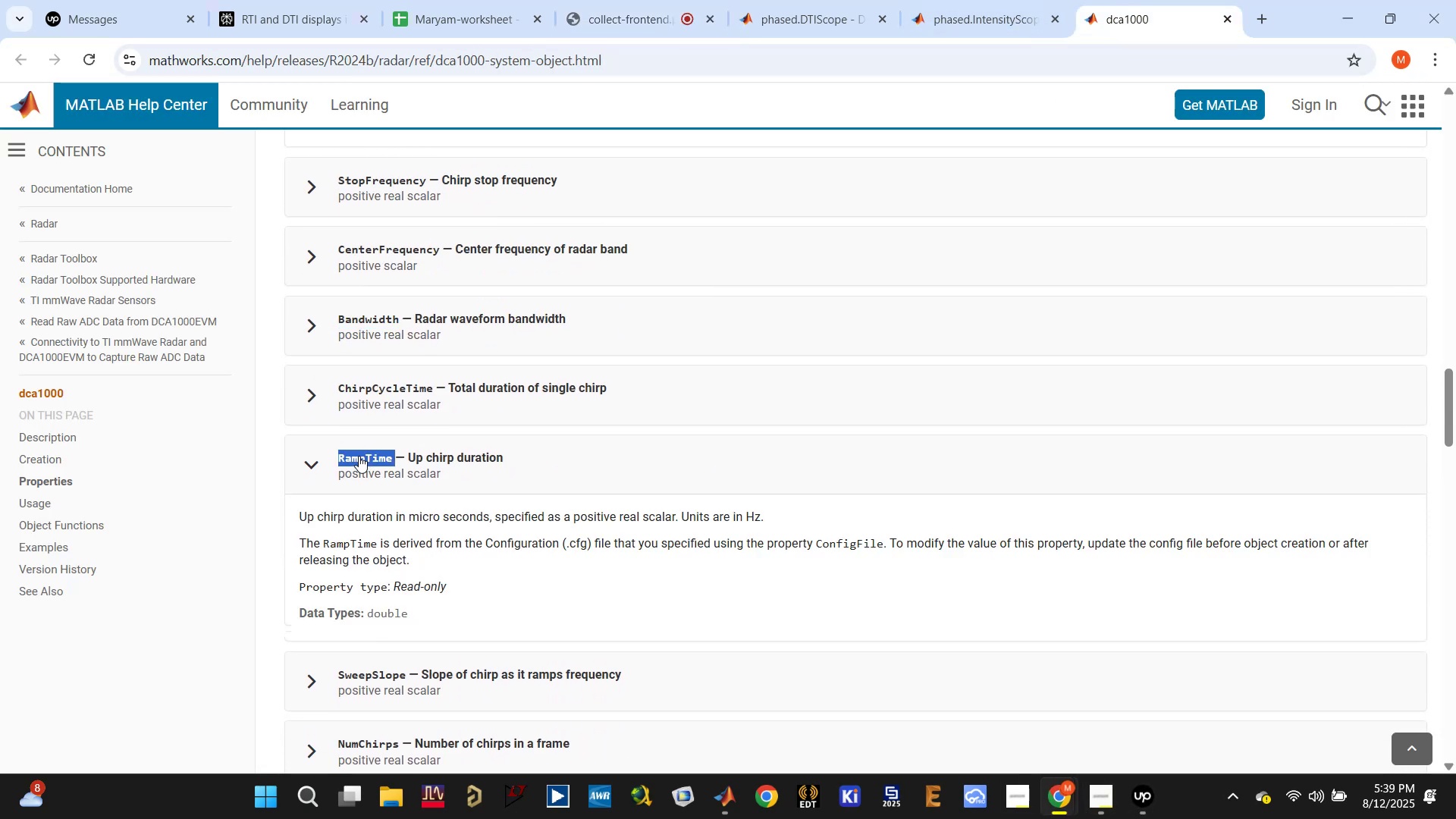 
key(Control+C)
 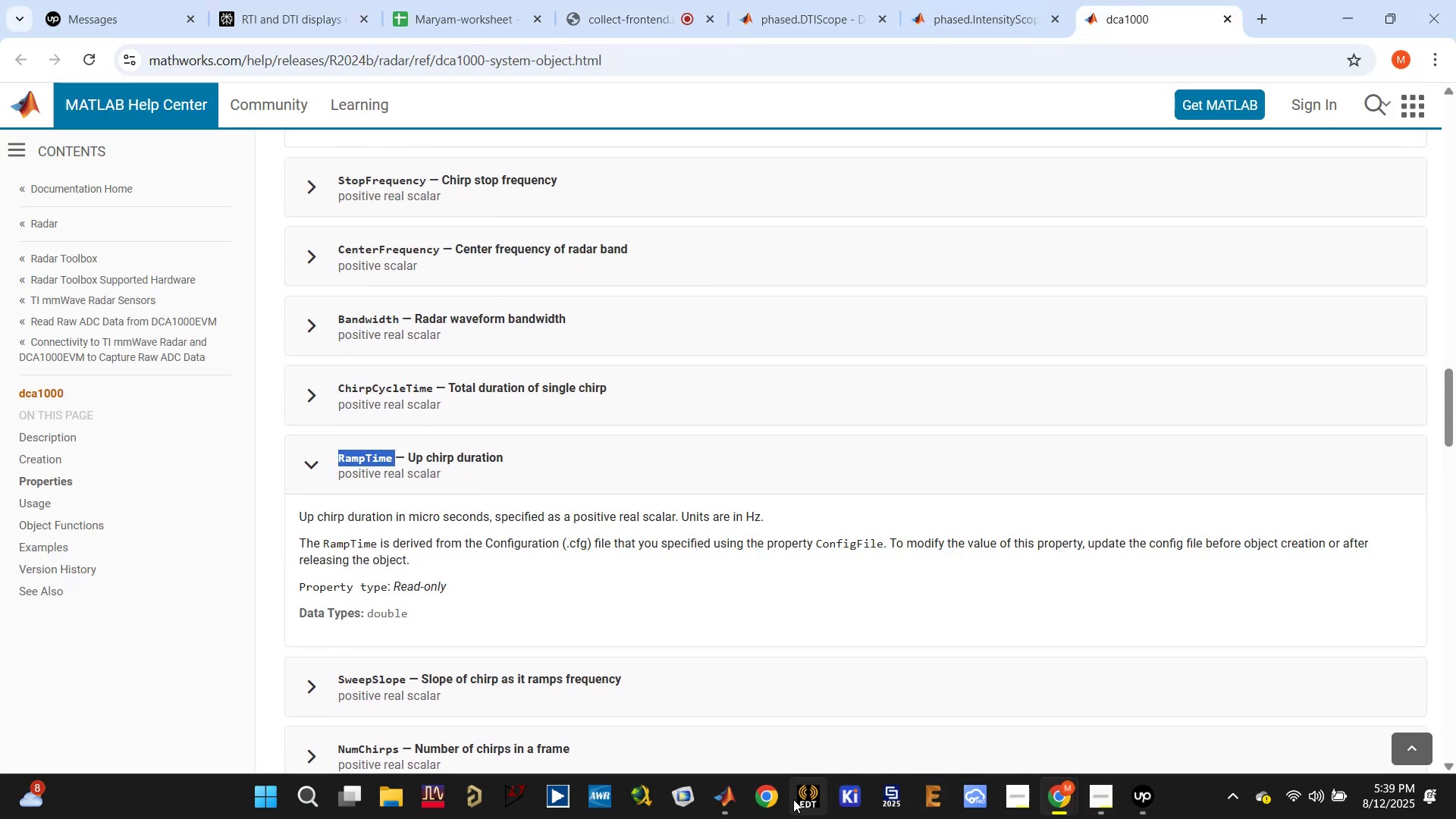 
left_click([729, 801])
 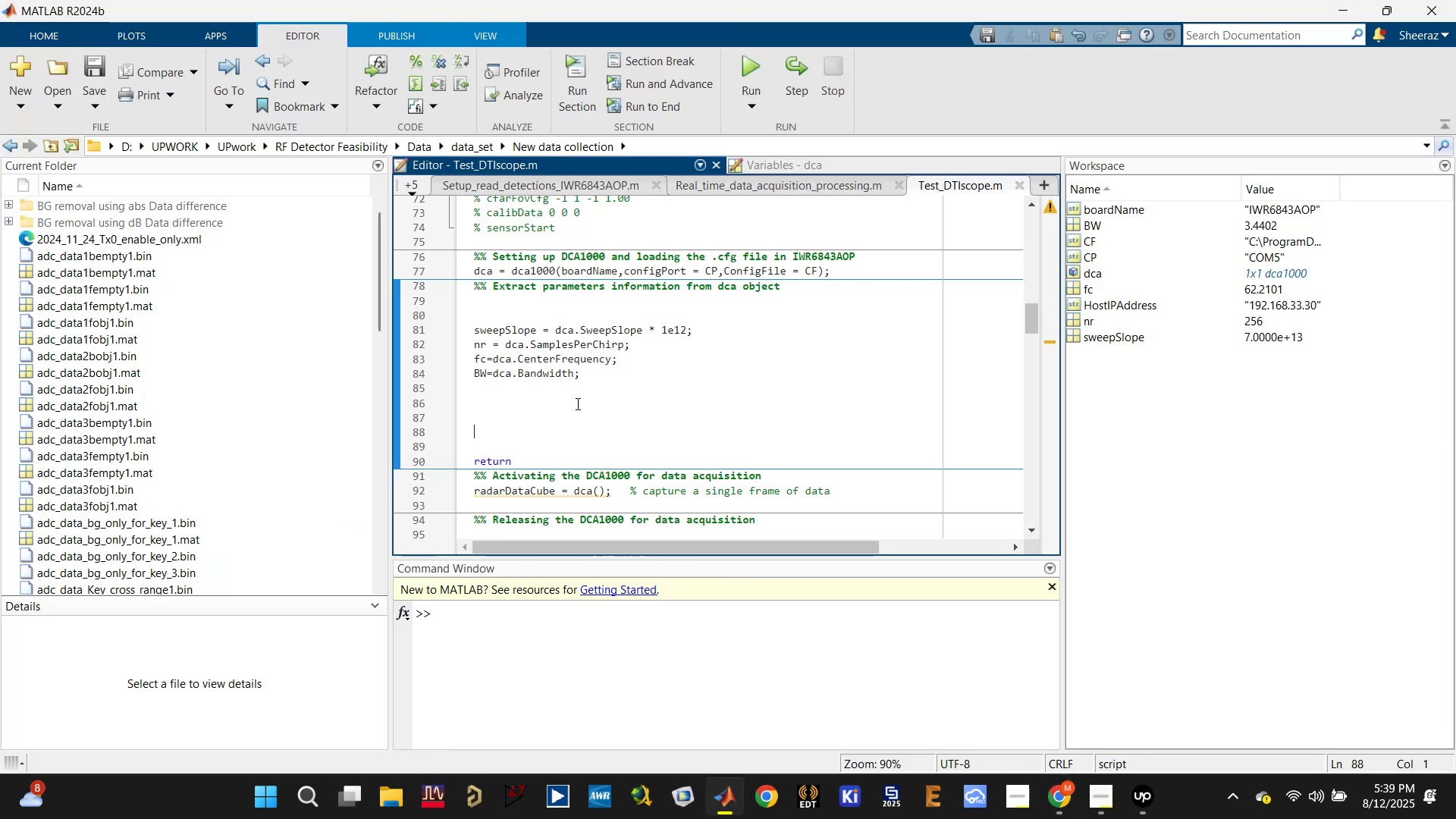 
left_click([543, 391])
 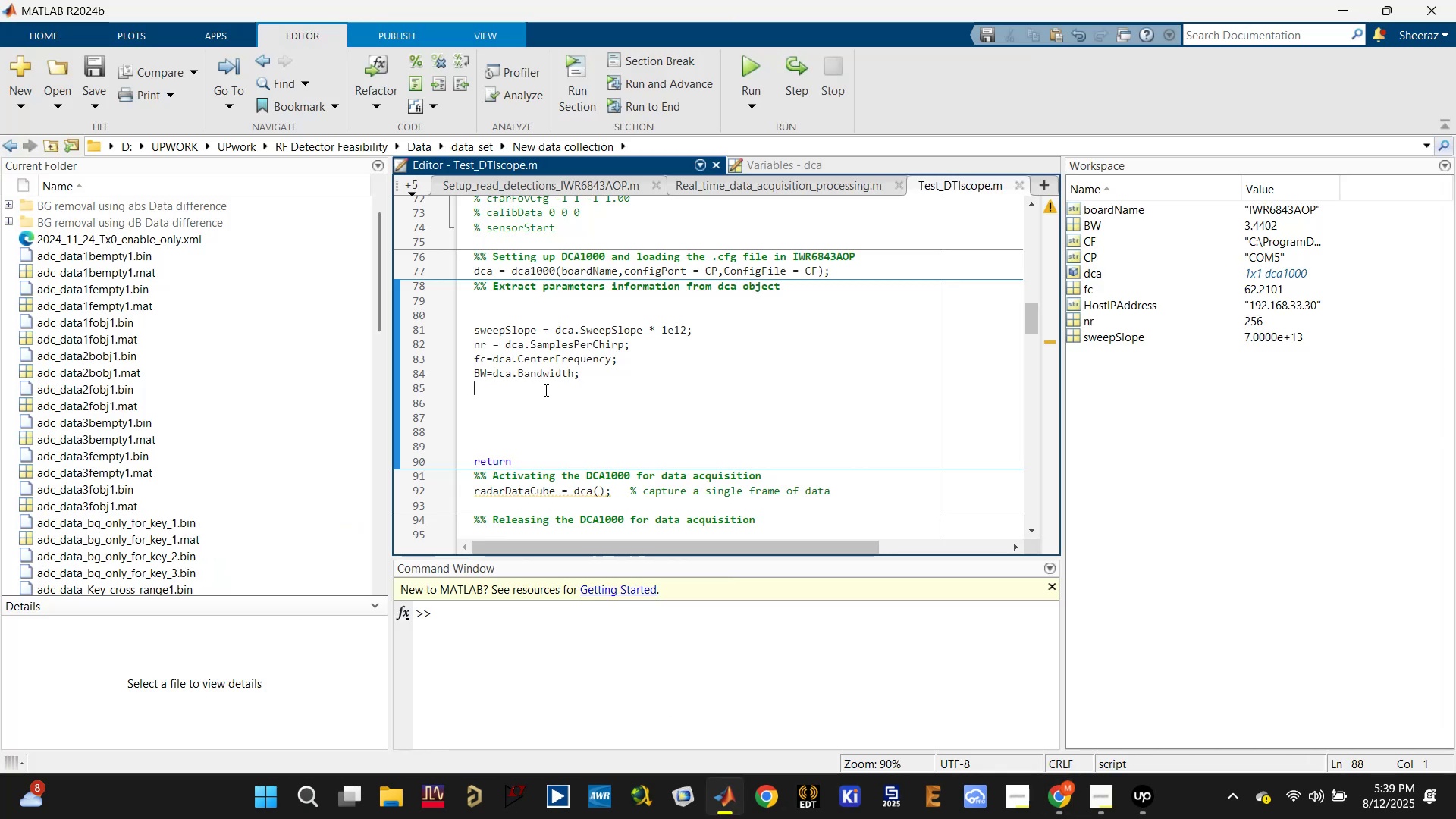 
key(Control+V)
 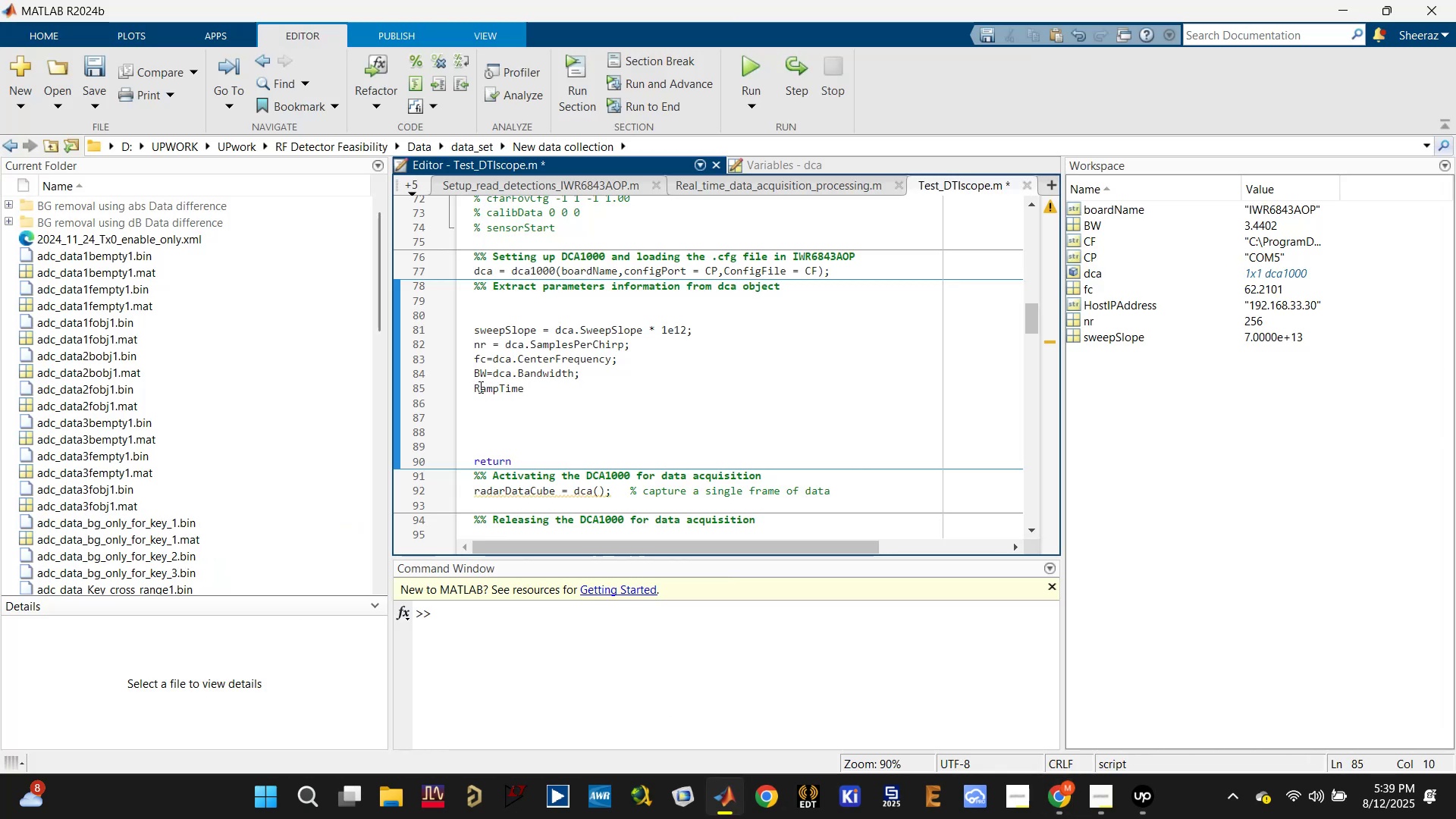 
type(dca.)
key(Tab)
key(Backspace)
key(Backspace)
key(Backspace)
key(Backspace)
key(Backspace)
key(Backspace)
key(Backspace)
key(Backspace)
type(Ramptime=dca.[Delete][Delete][Delete][Delete][Delete][Delete][Delete][Delete])
key(Backspace)
key(Backspace)
type(a.)
 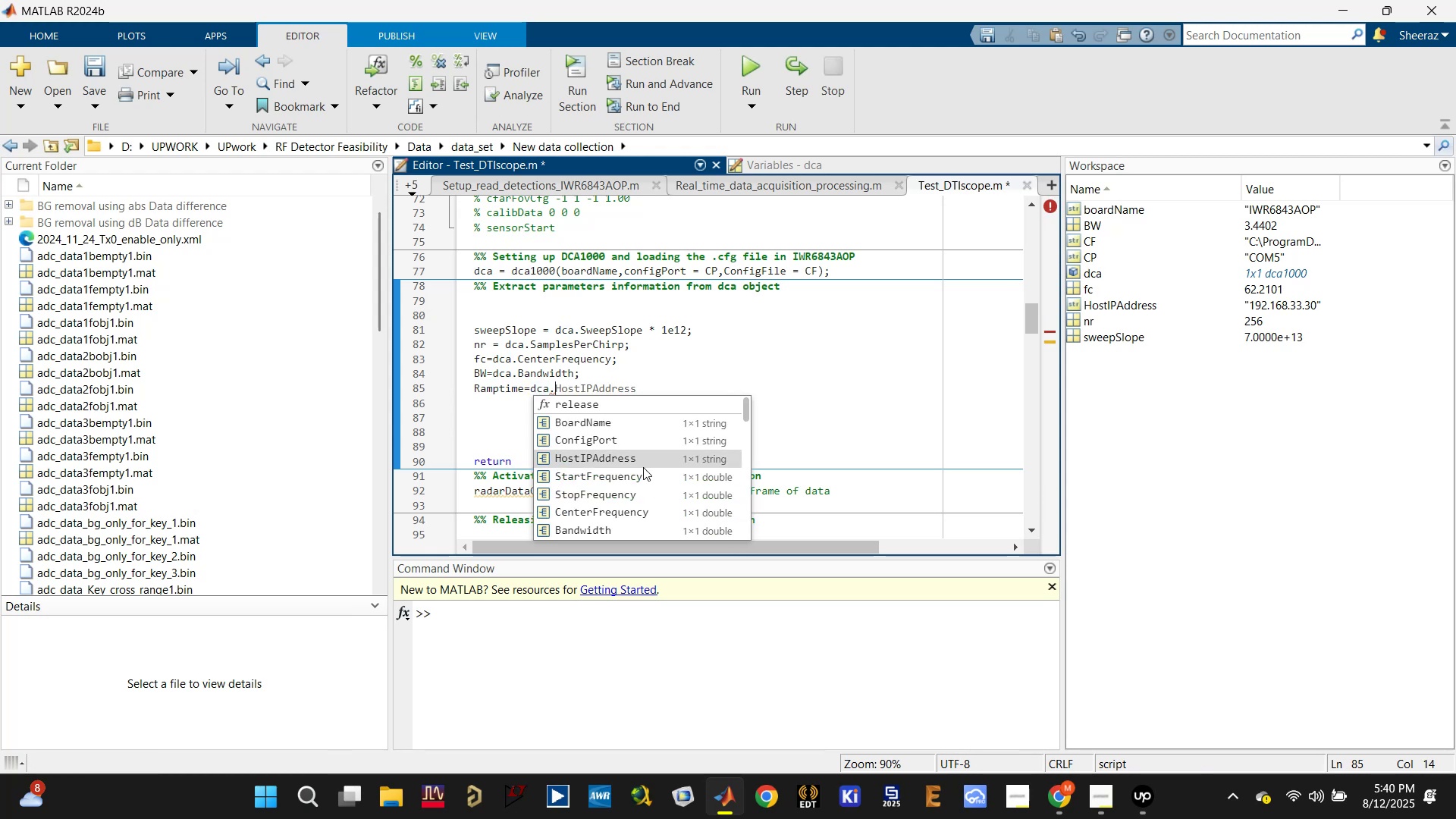 
scroll: coordinate [625, 495], scroll_direction: down, amount: 3.0
 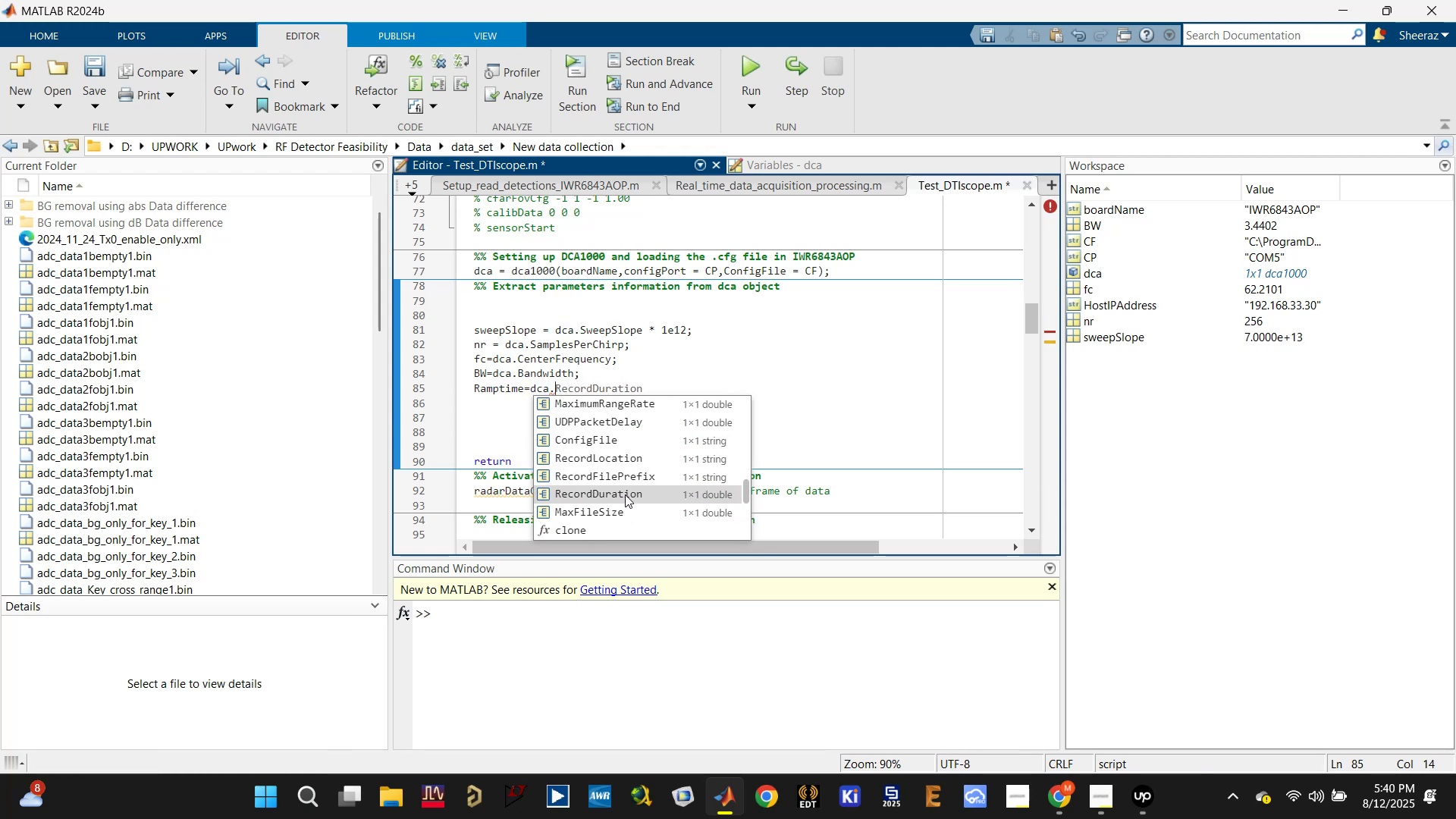 
scroll: coordinate [629, 466], scroll_direction: up, amount: 1.0
 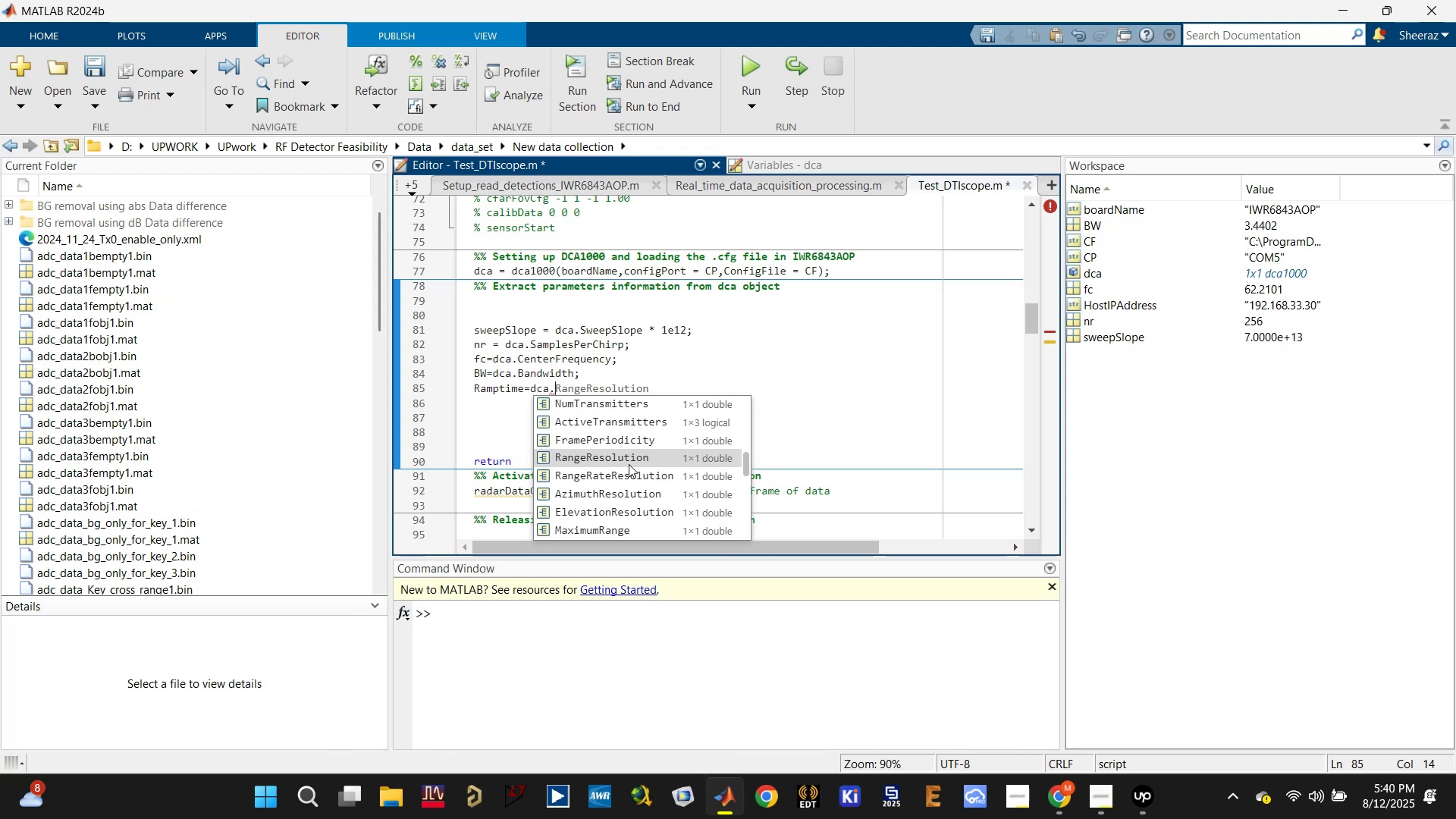 
scroll: coordinate [632, 456], scroll_direction: down, amount: 2.0
 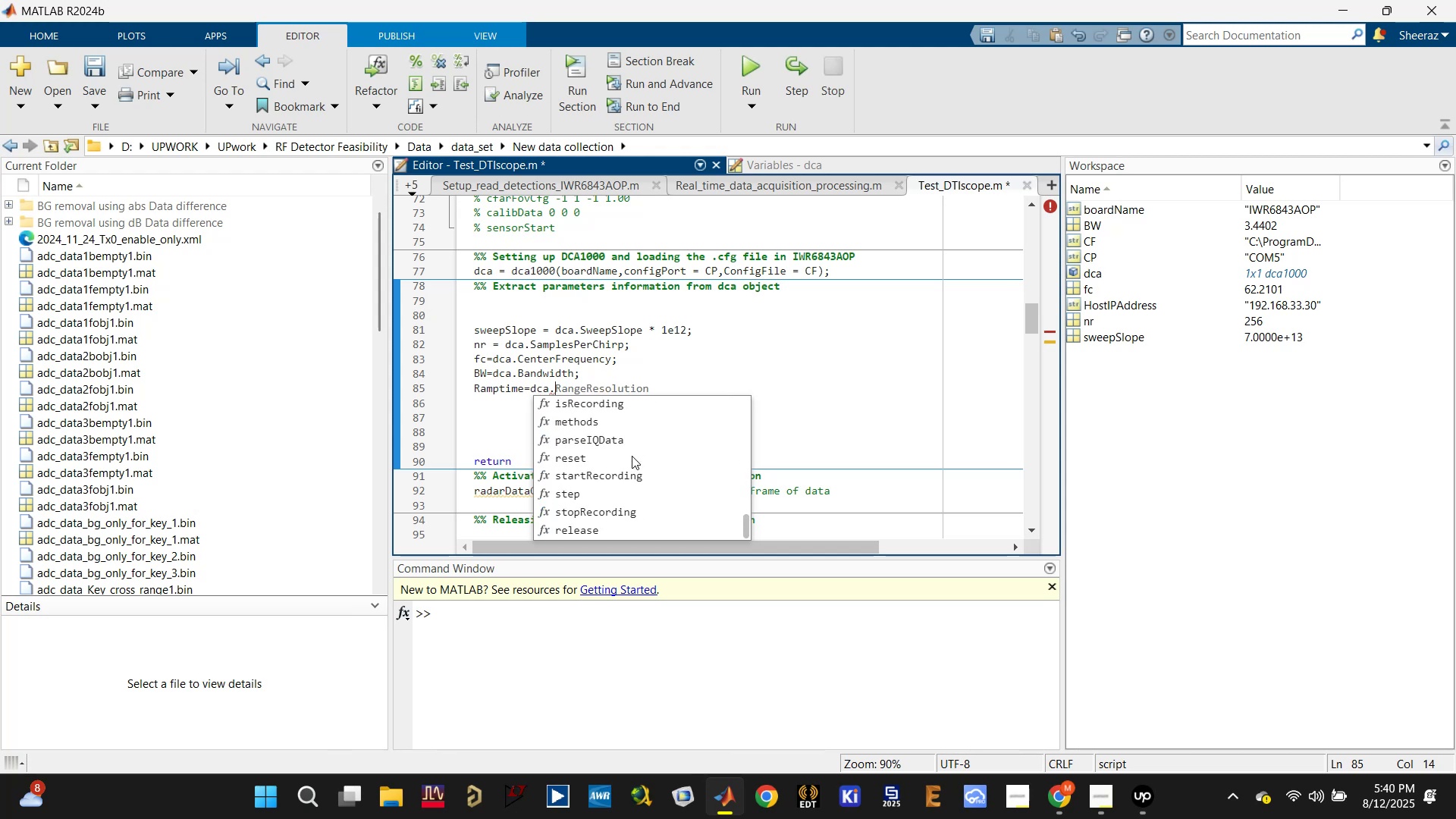 
scroll: coordinate [631, 457], scroll_direction: up, amount: 5.0
 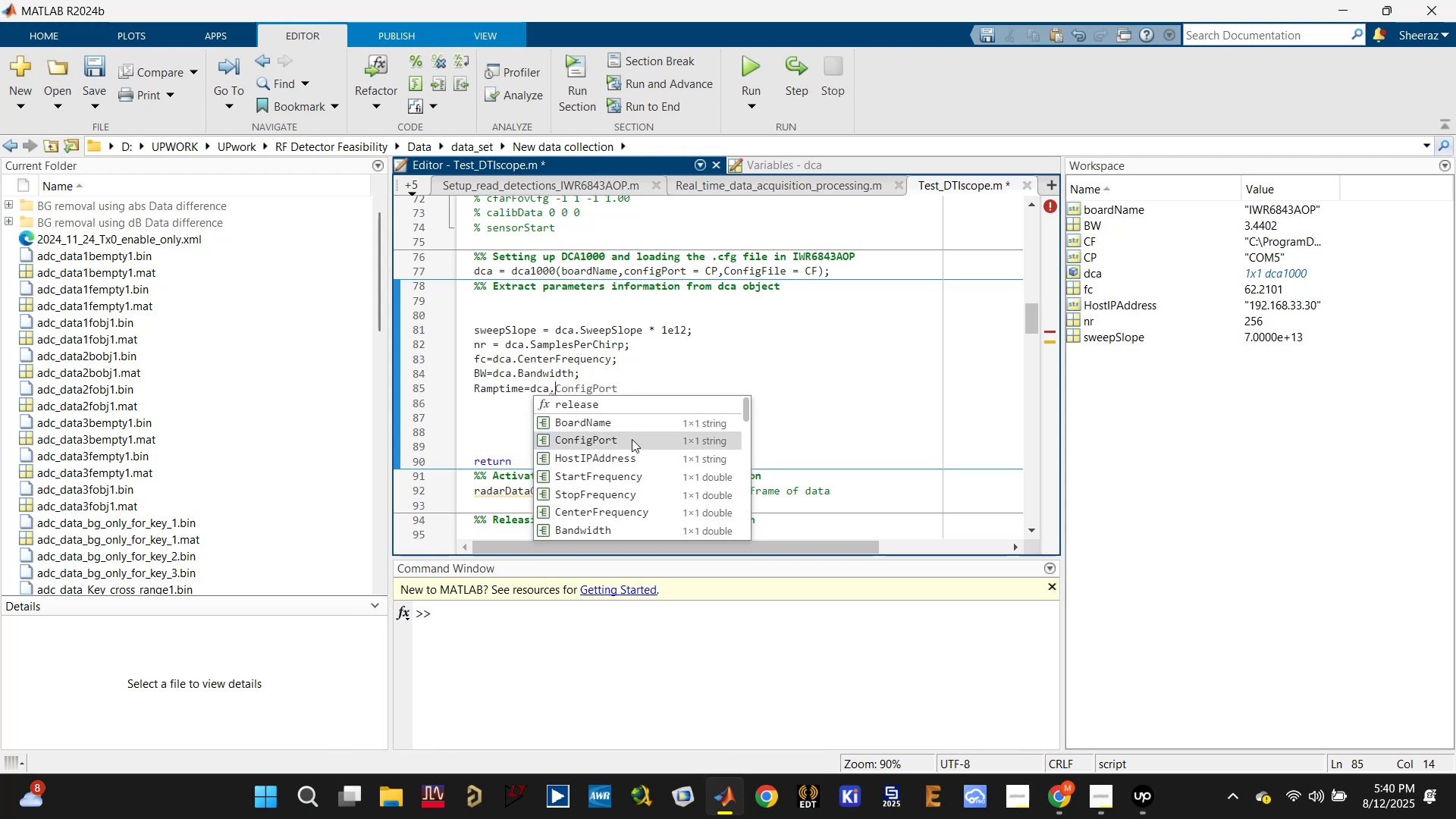 
scroll: coordinate [626, 458], scroll_direction: down, amount: 3.0
 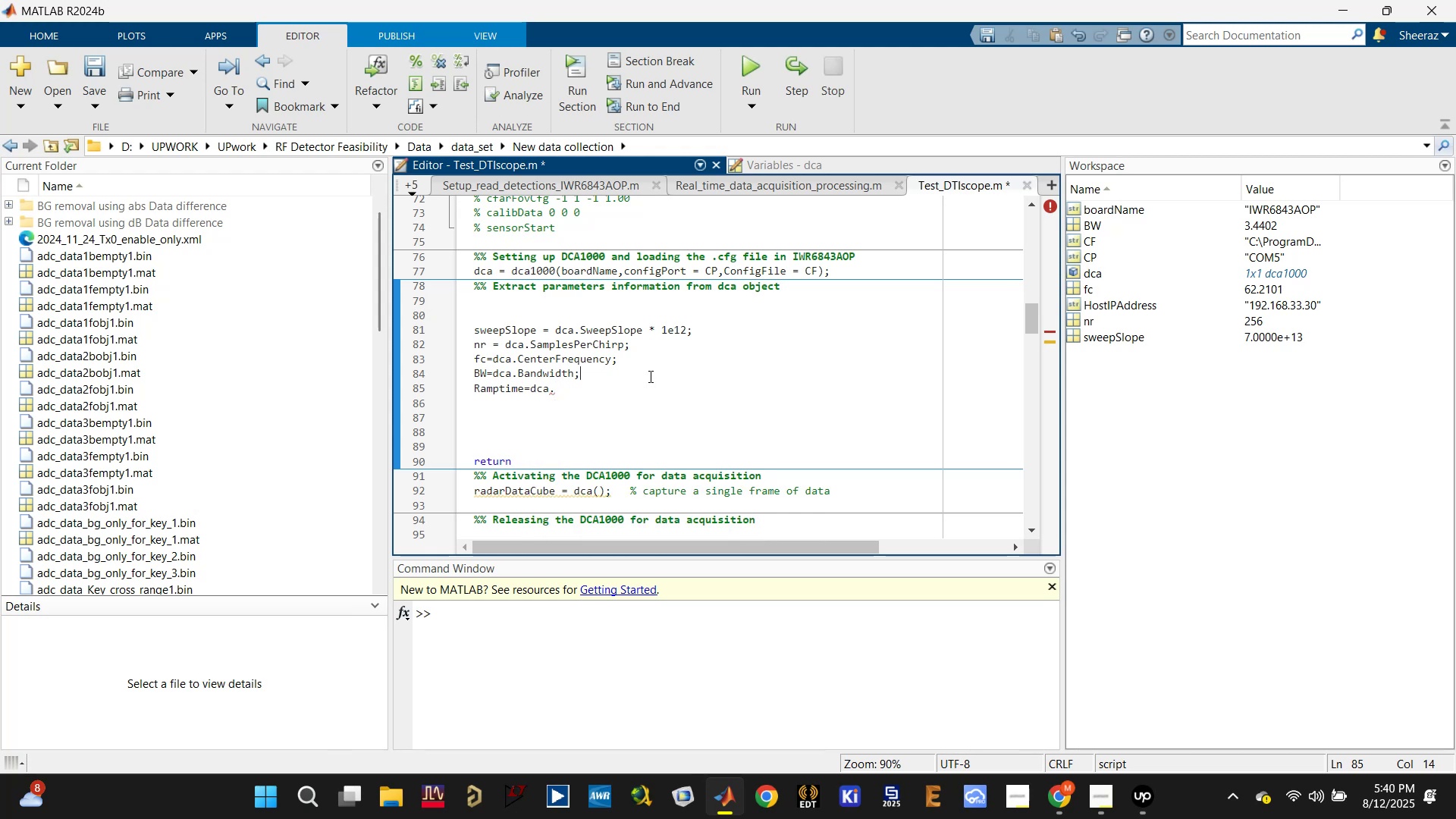 
left_click([552, 392])
 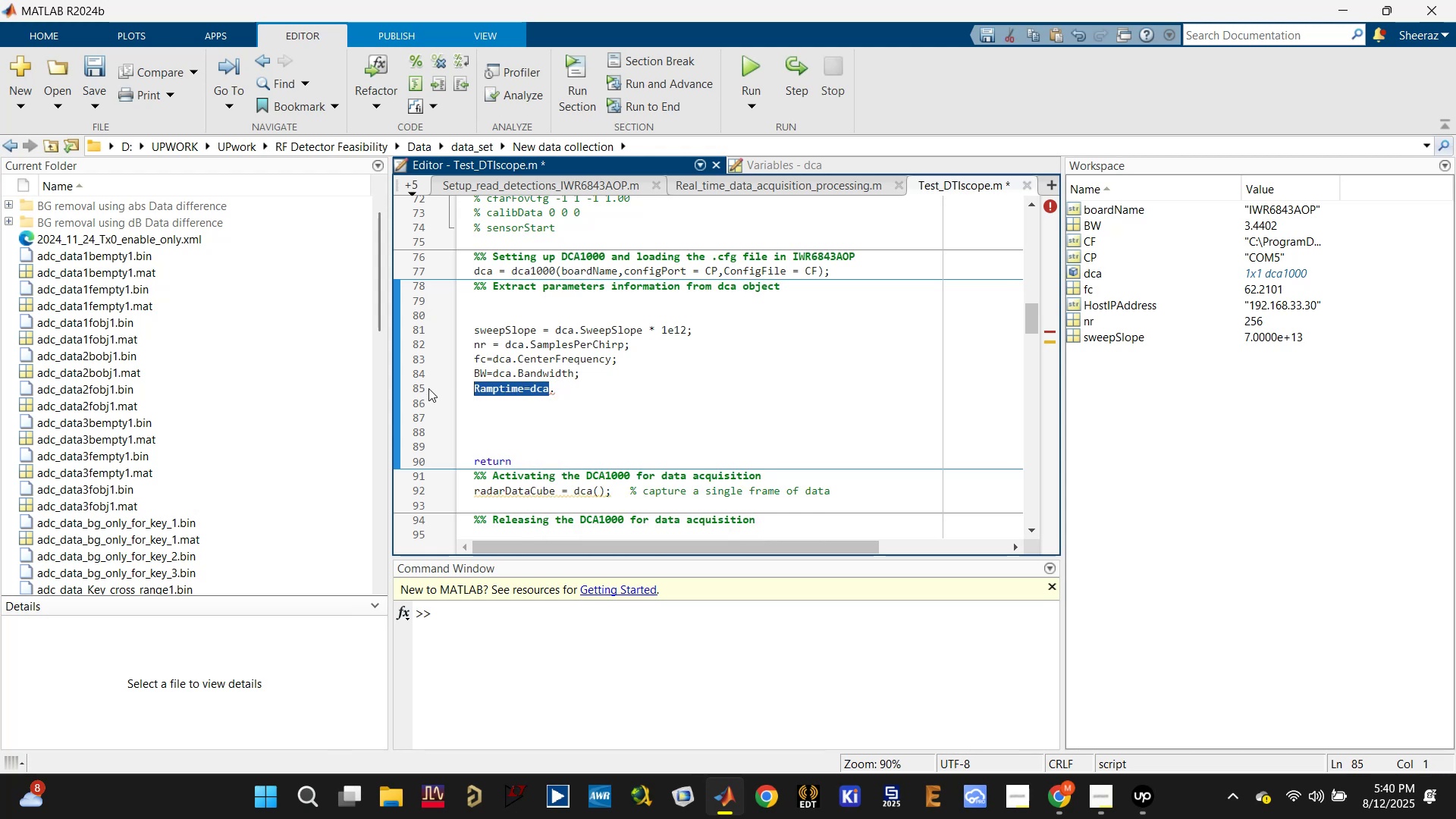 
key(Backspace)
 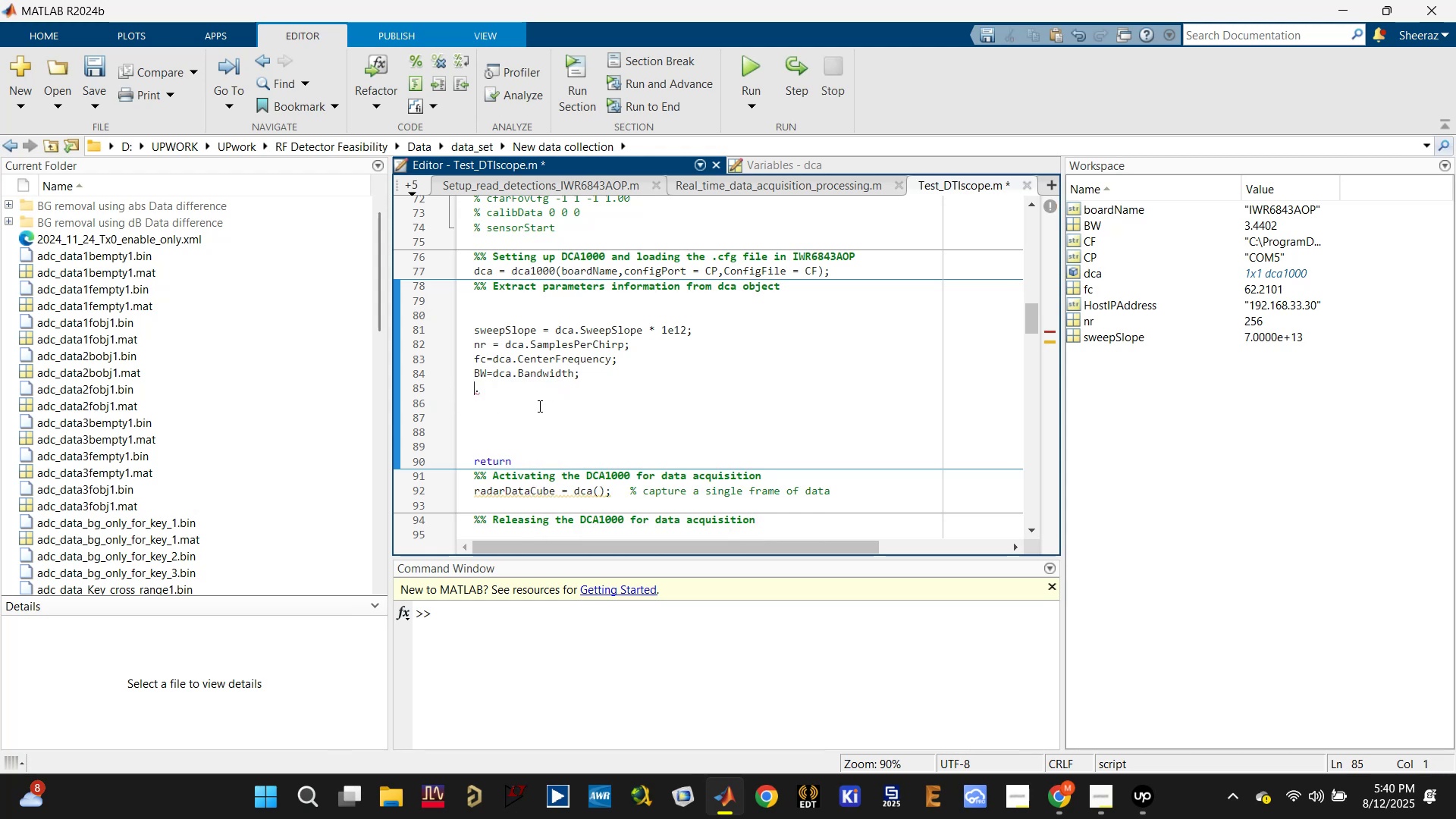 
left_click([549, 406])
 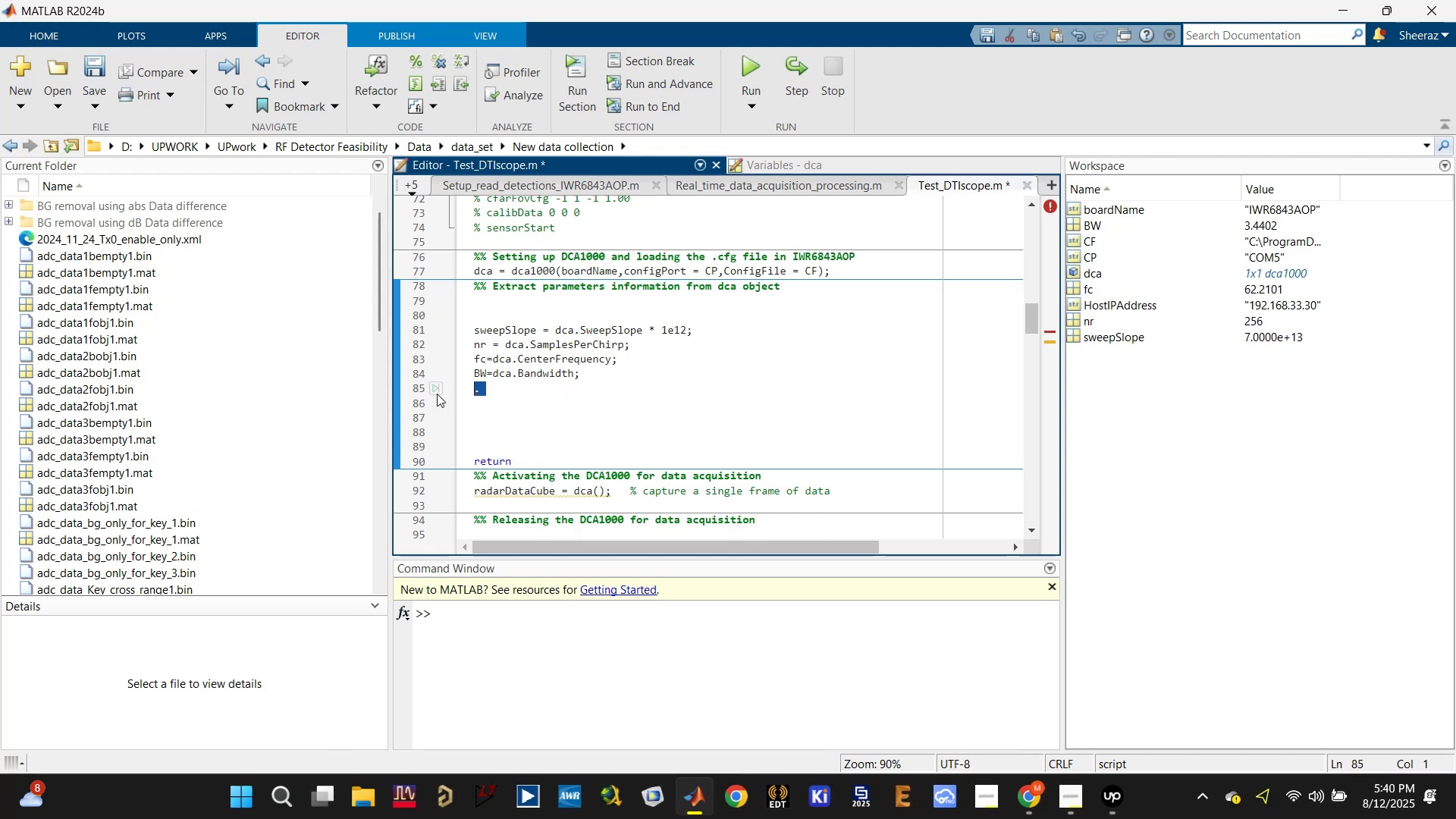 
key(Backspace)
 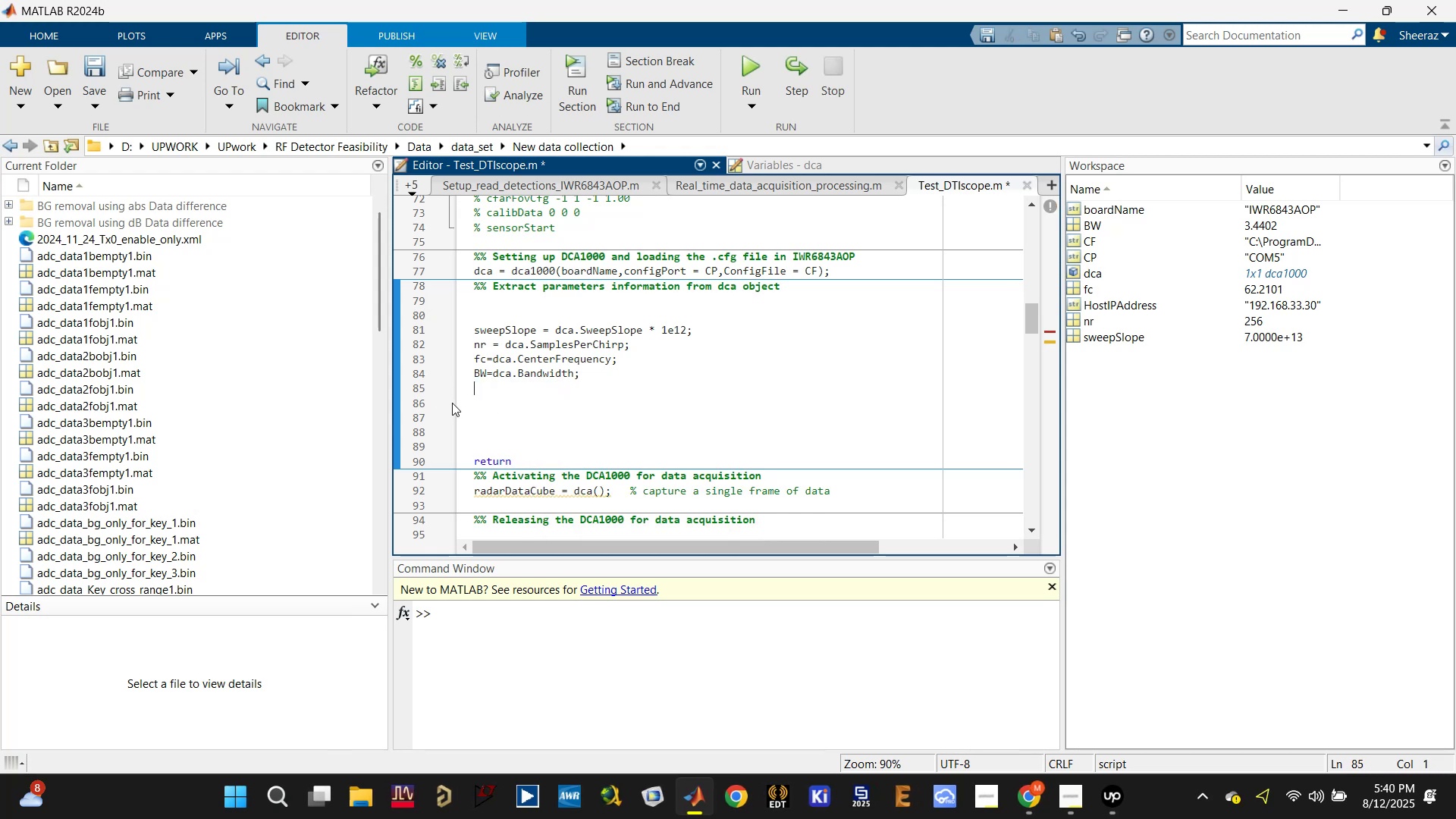 
key(Backspace)
 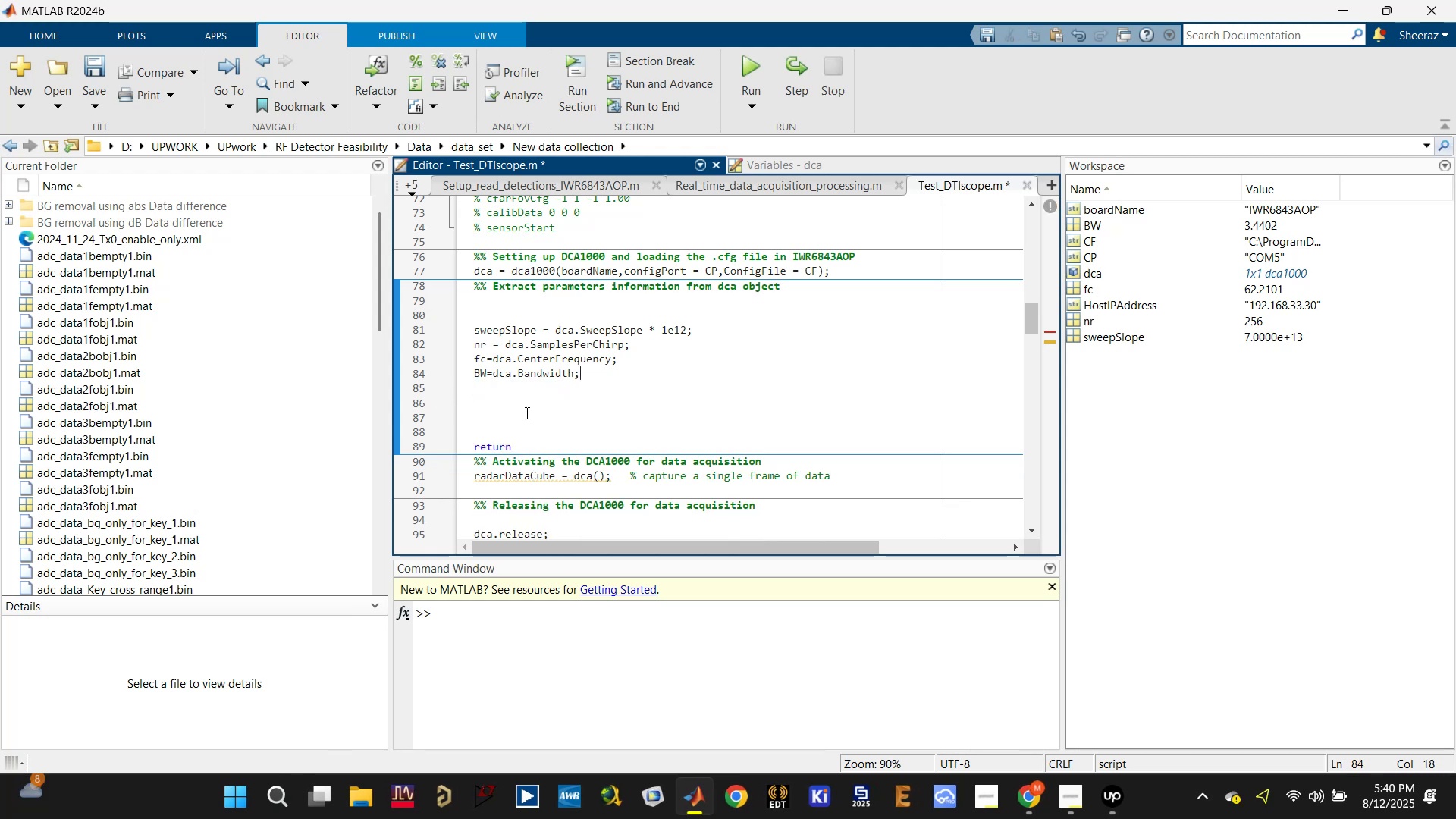 
key(Control+ControlLeft)
 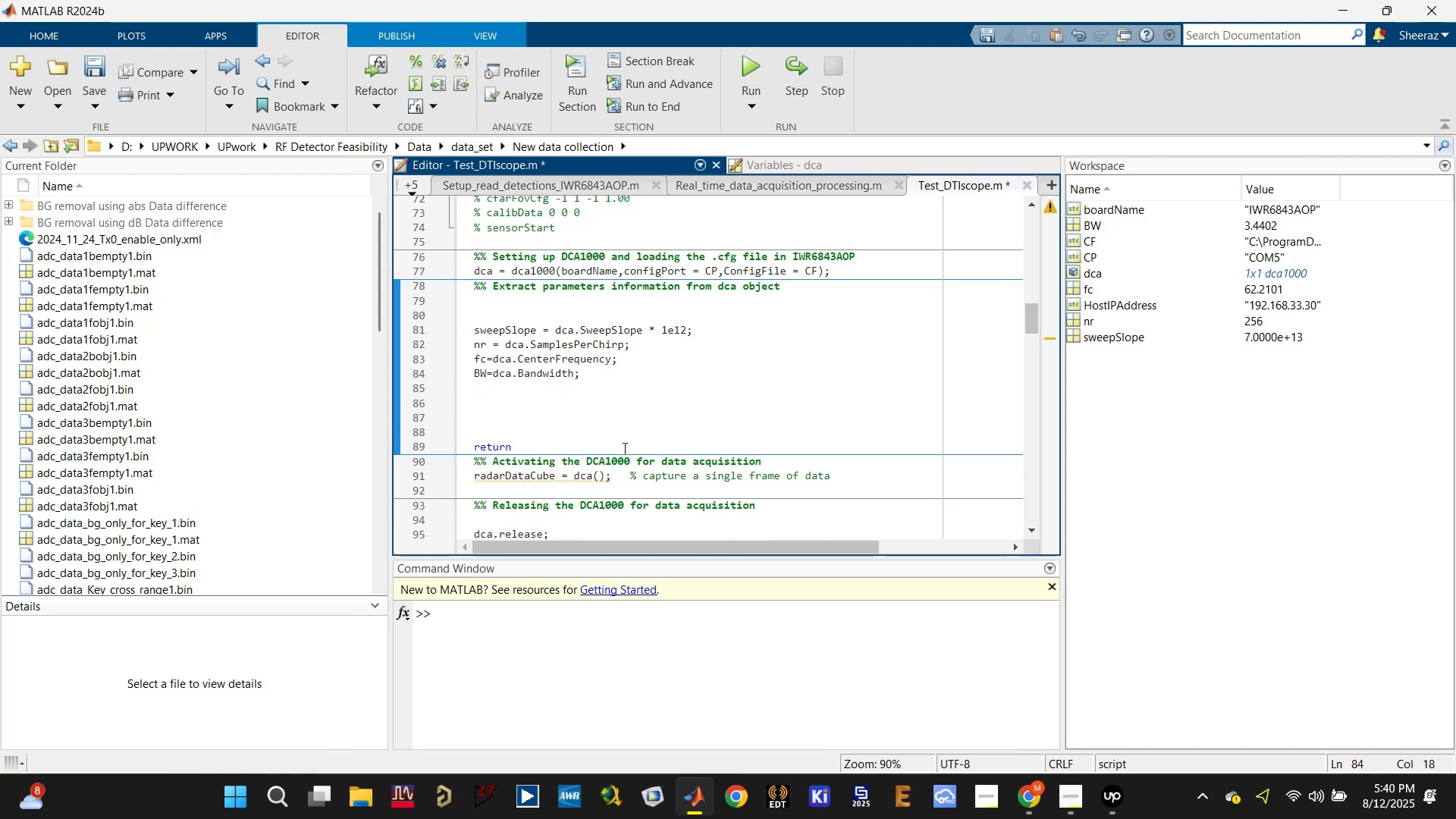 